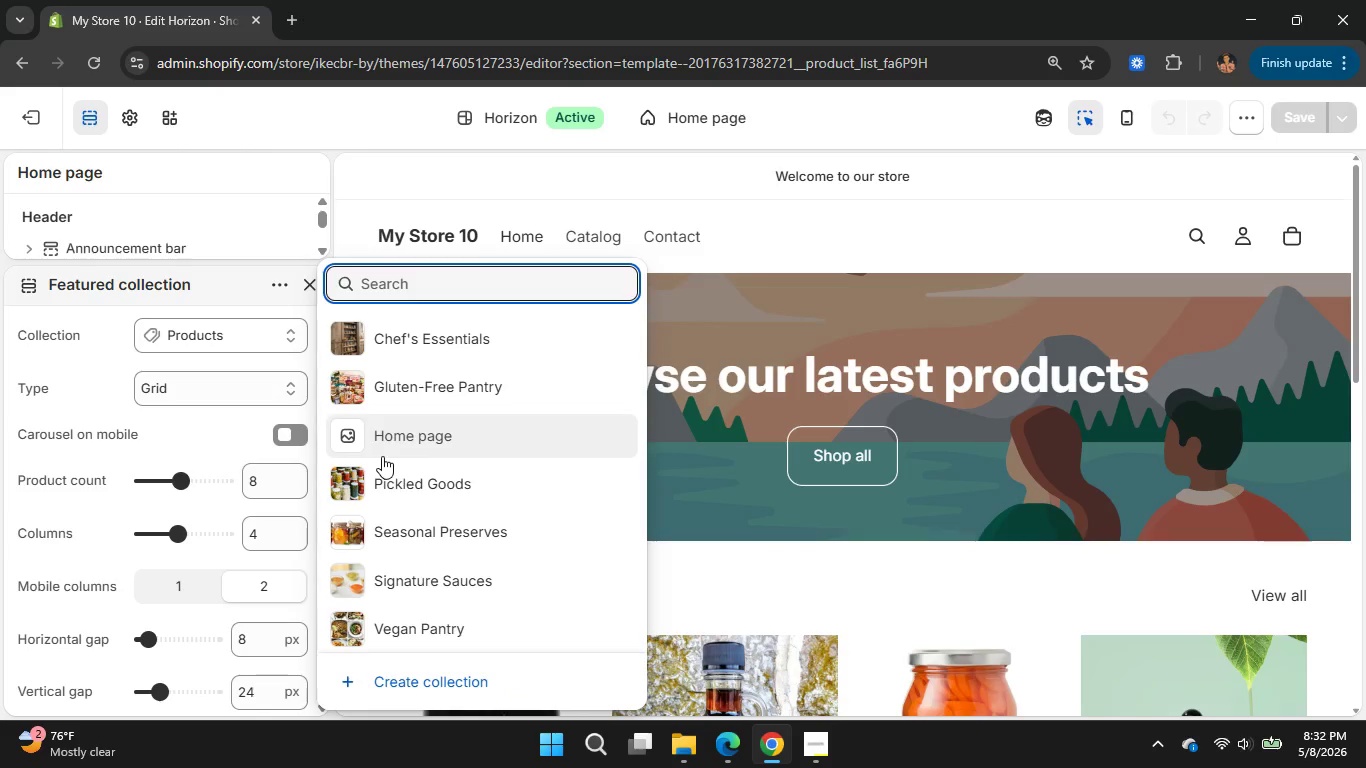 
wait(7.55)
 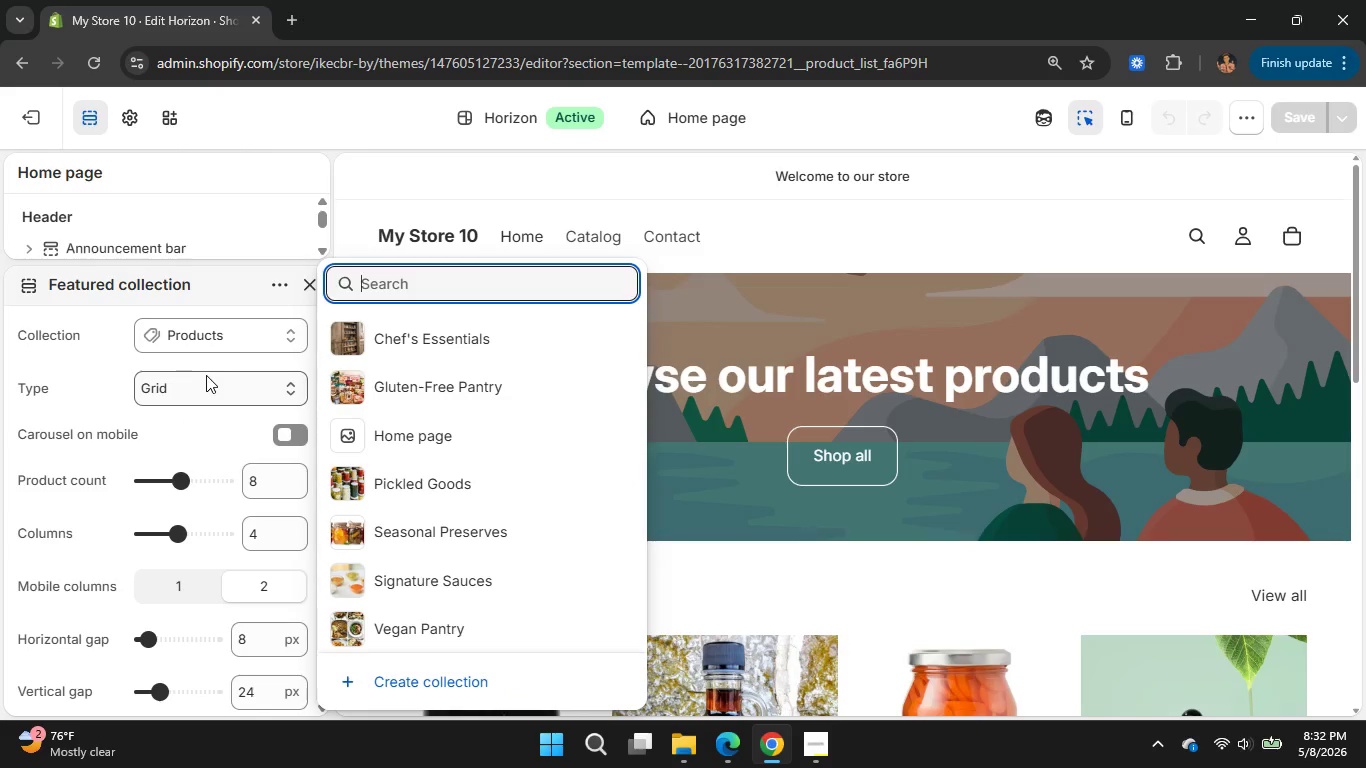 
left_click([440, 545])
 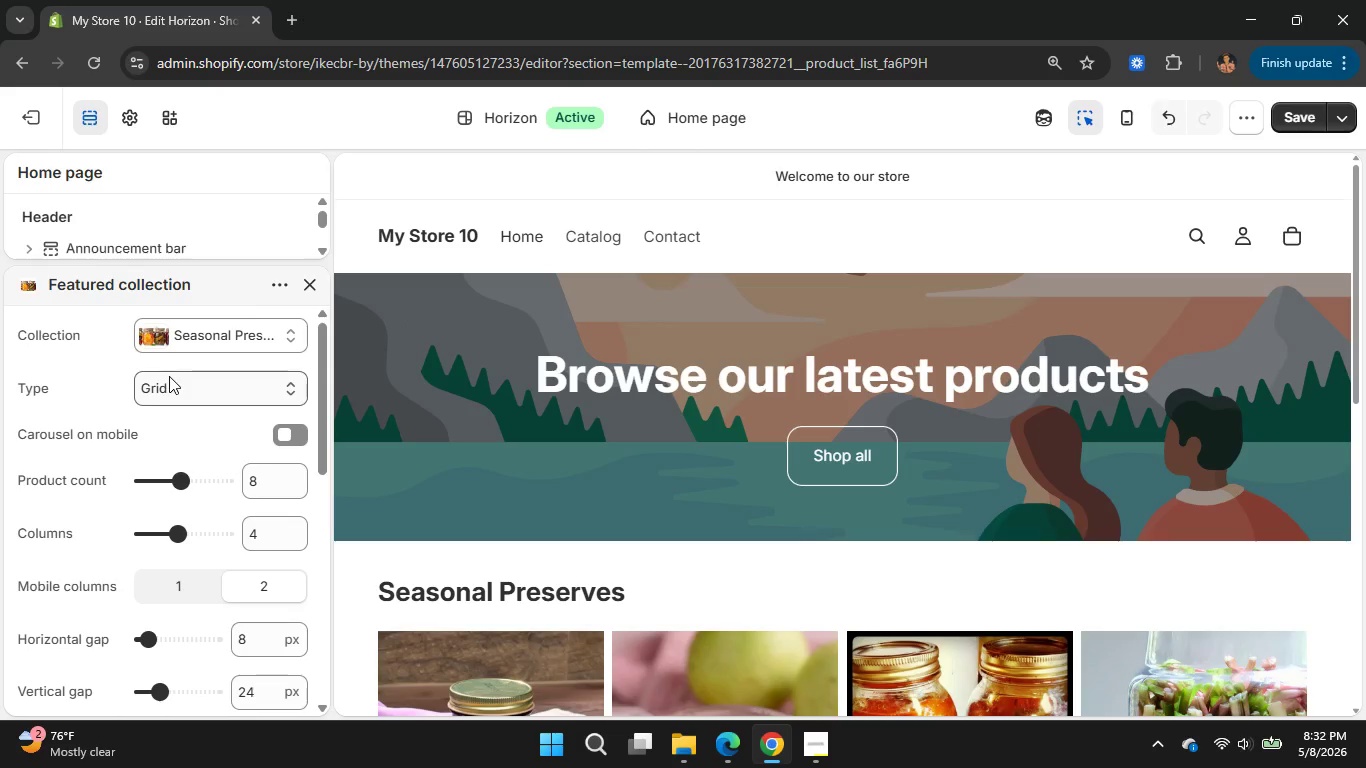 
wait(21.95)
 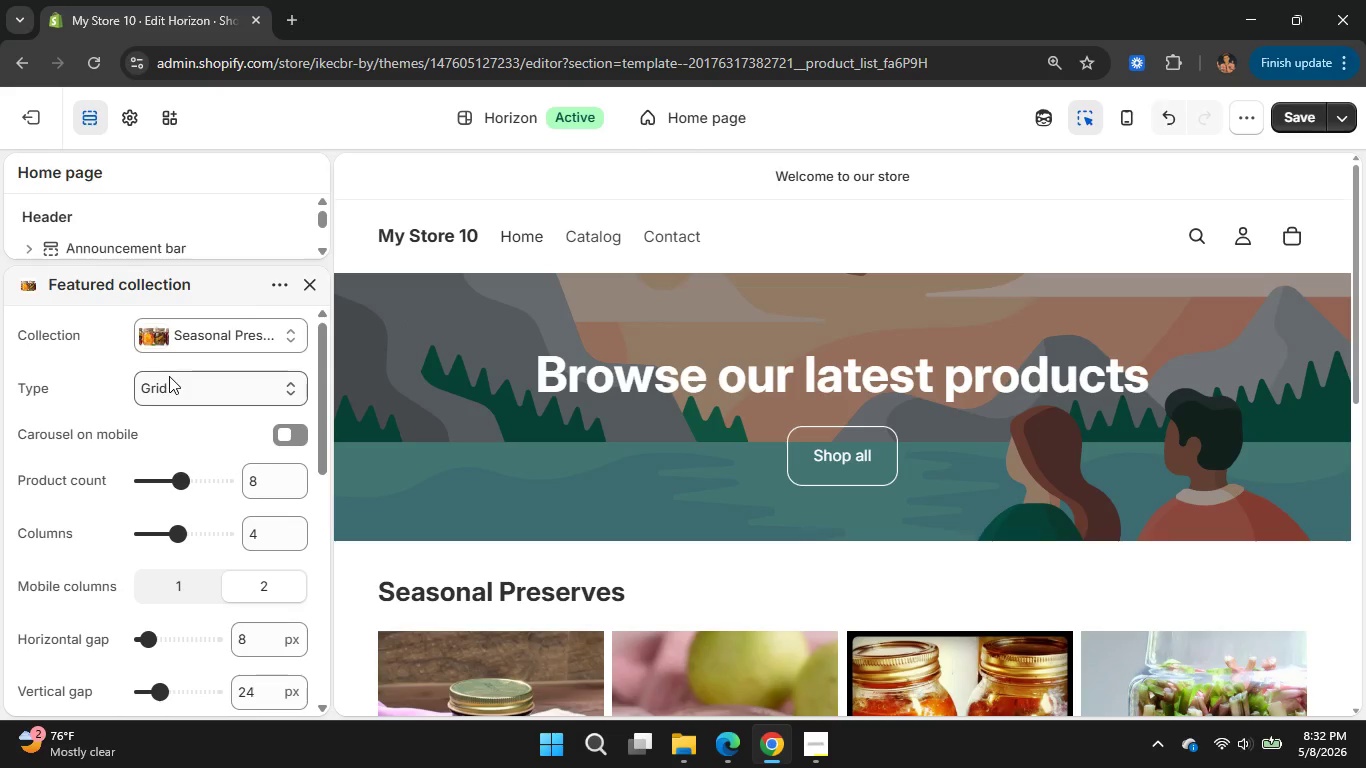 
left_click([305, 285])
 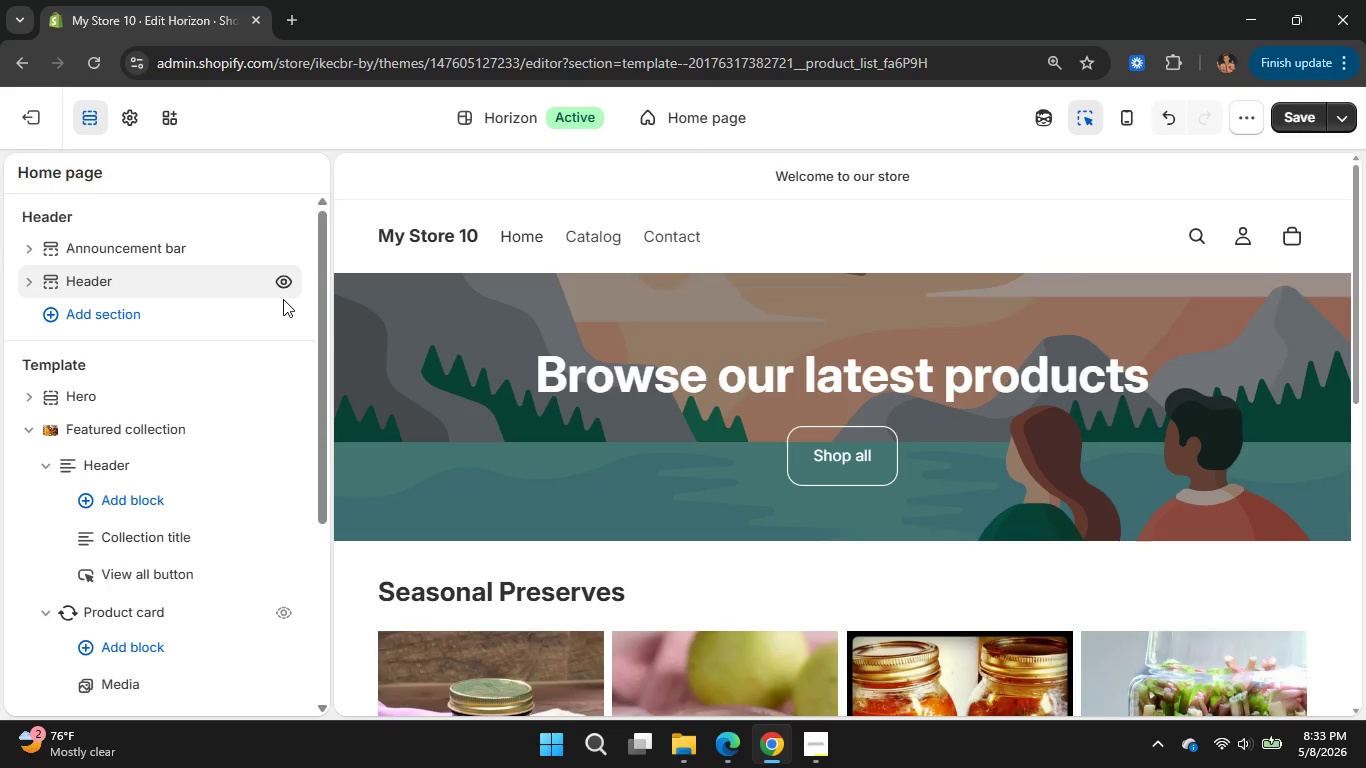 
mouse_move([234, 327])
 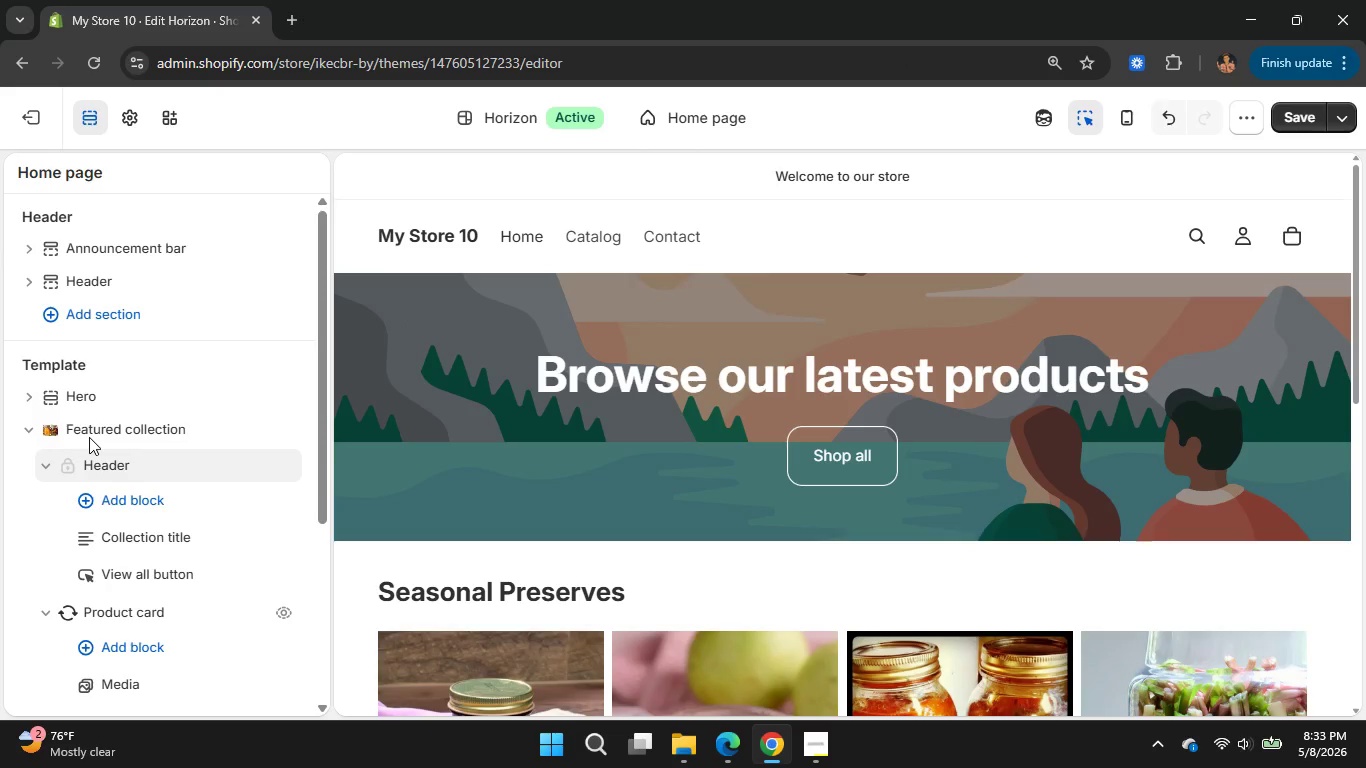 
left_click([96, 435])
 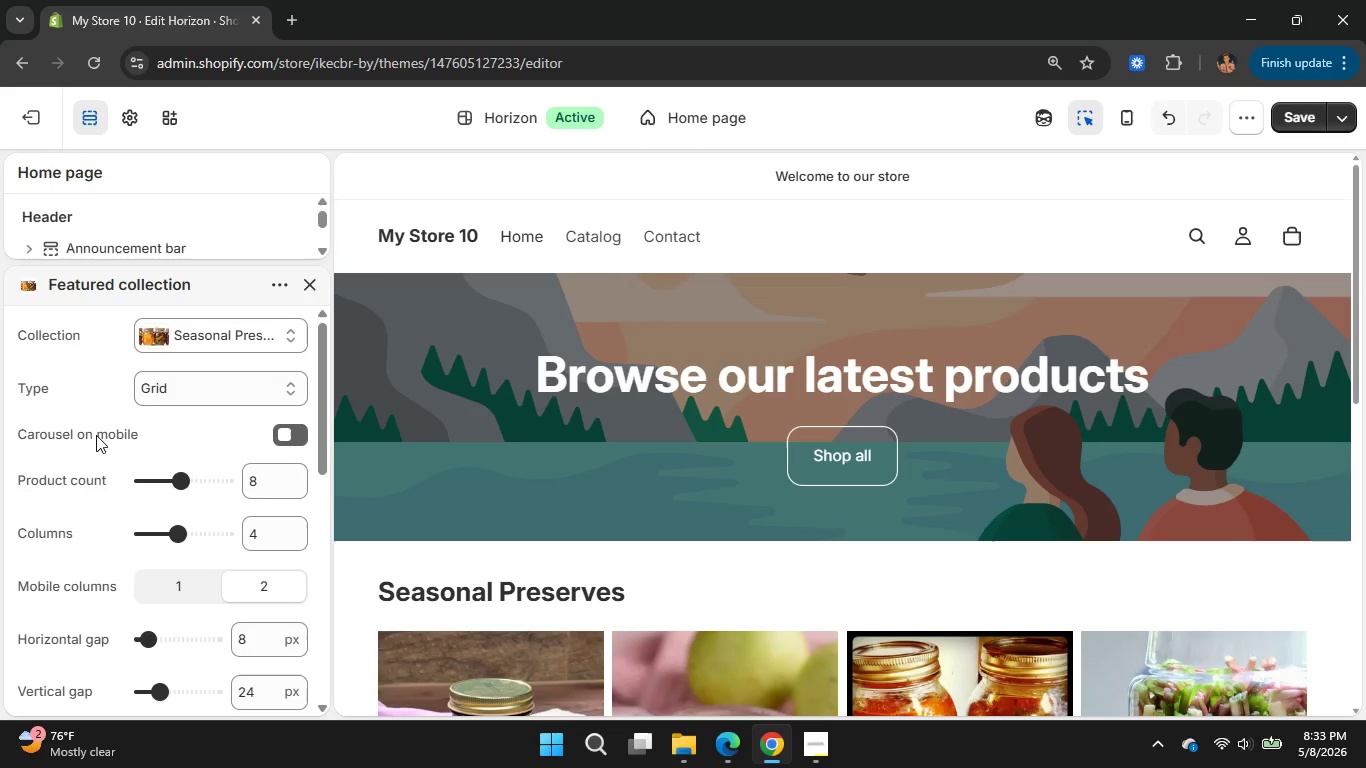 
wait(5.19)
 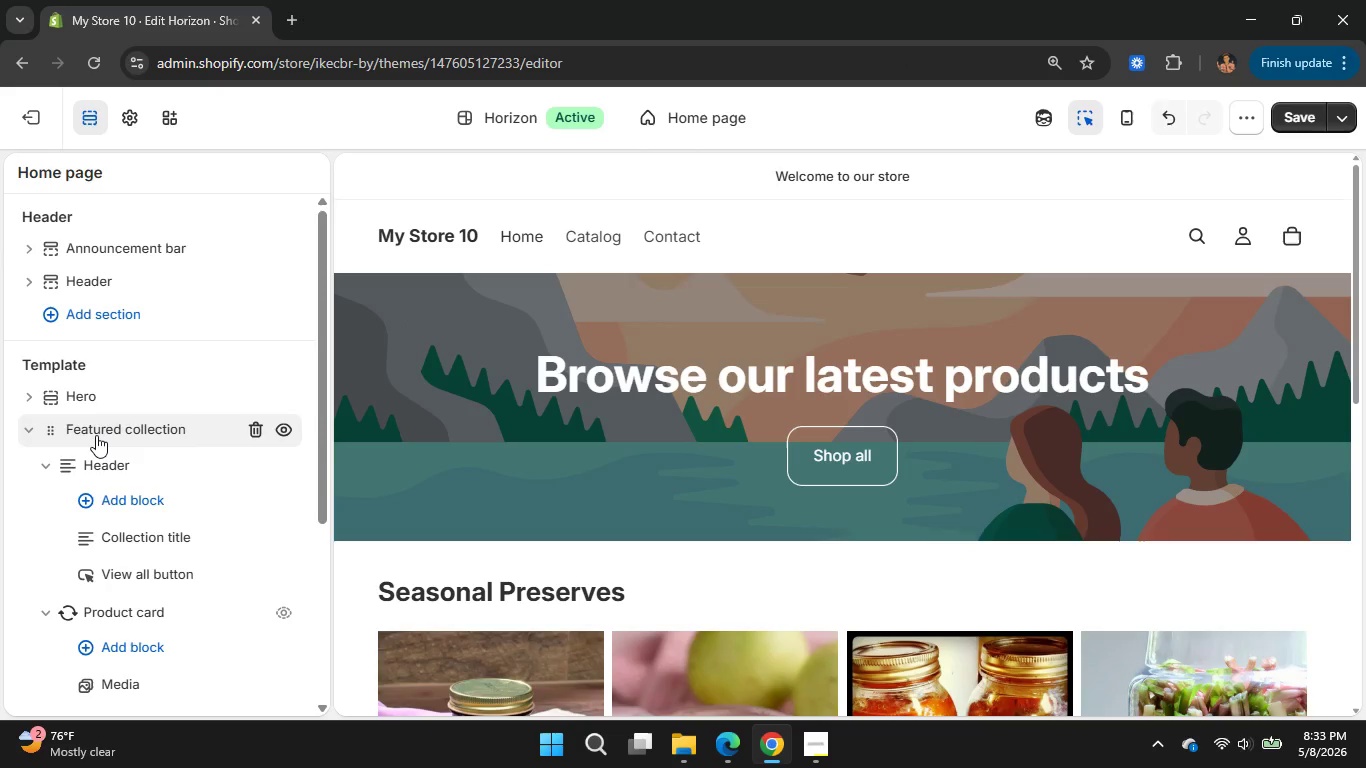 
left_click([229, 332])
 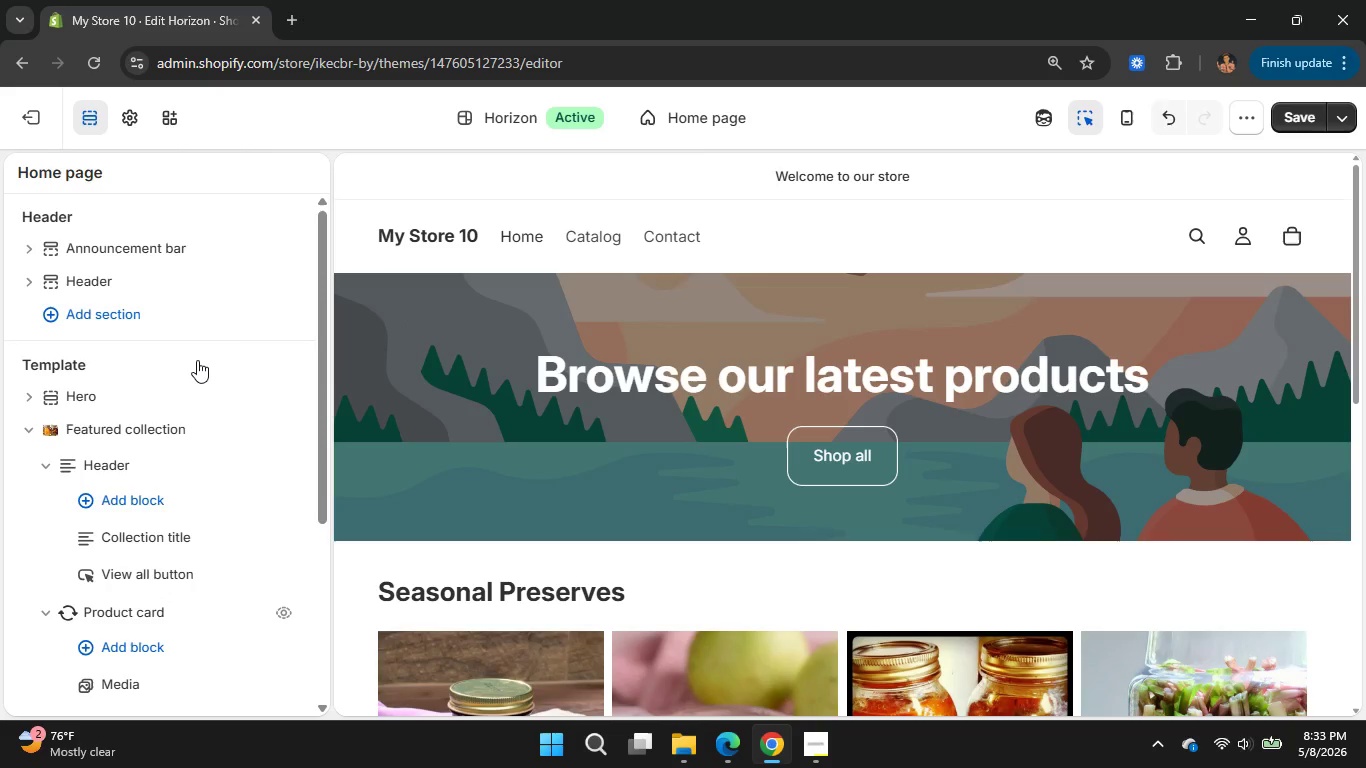 
left_click([157, 434])
 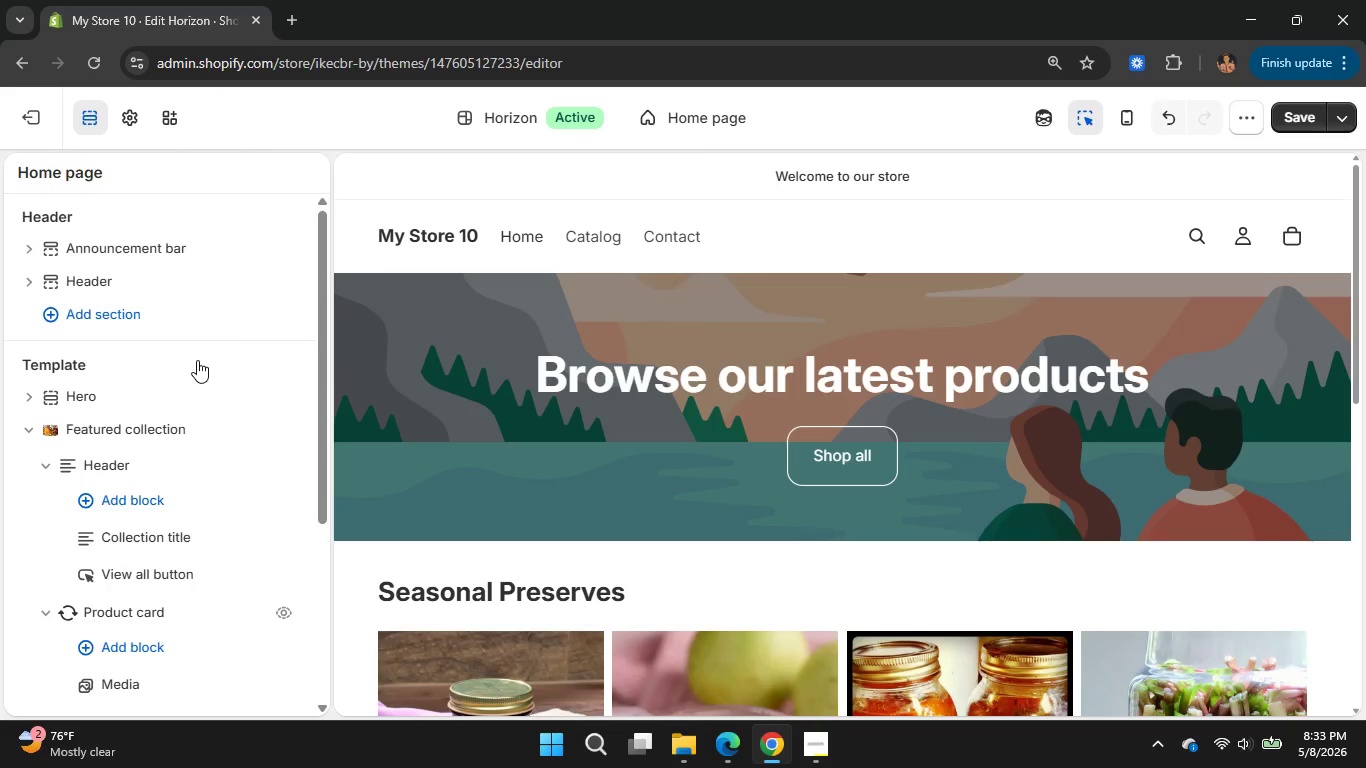 
left_click([157, 434])
 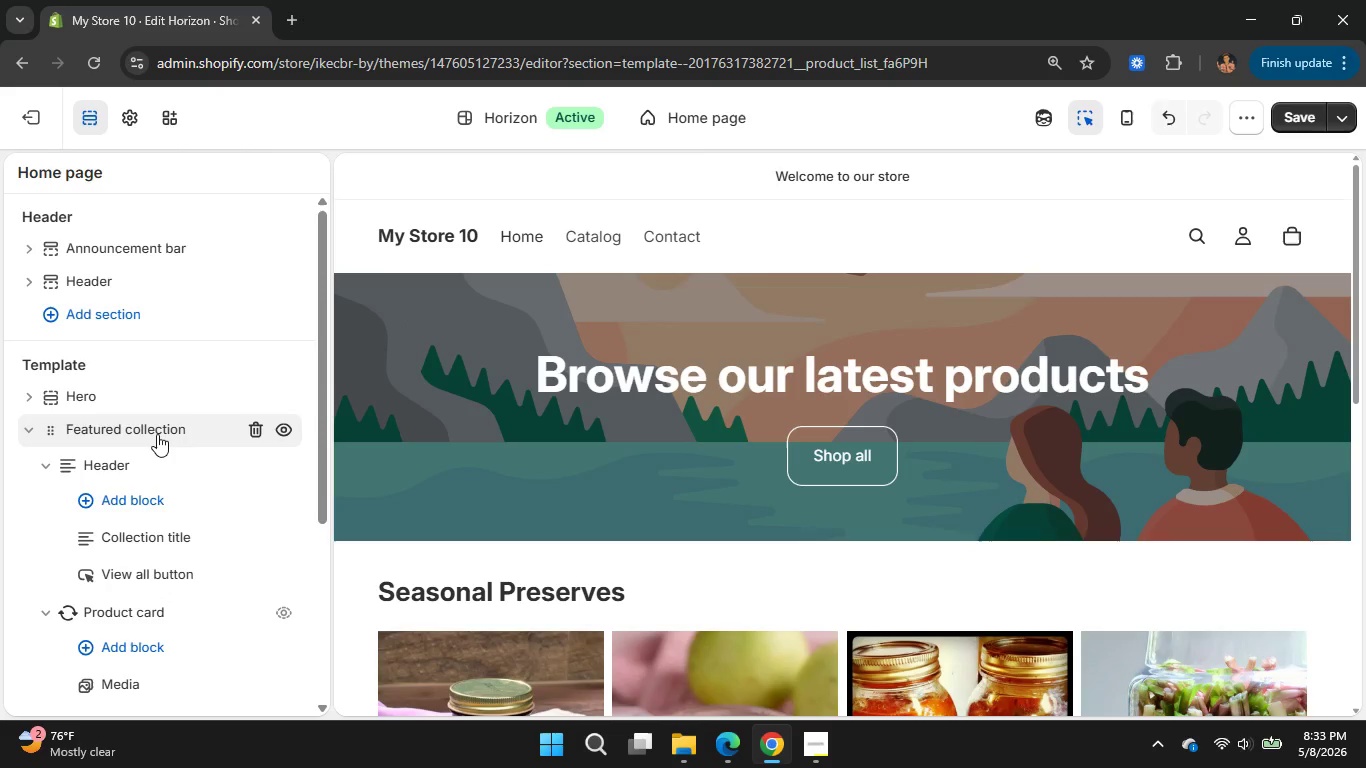 
left_click([244, 335])
 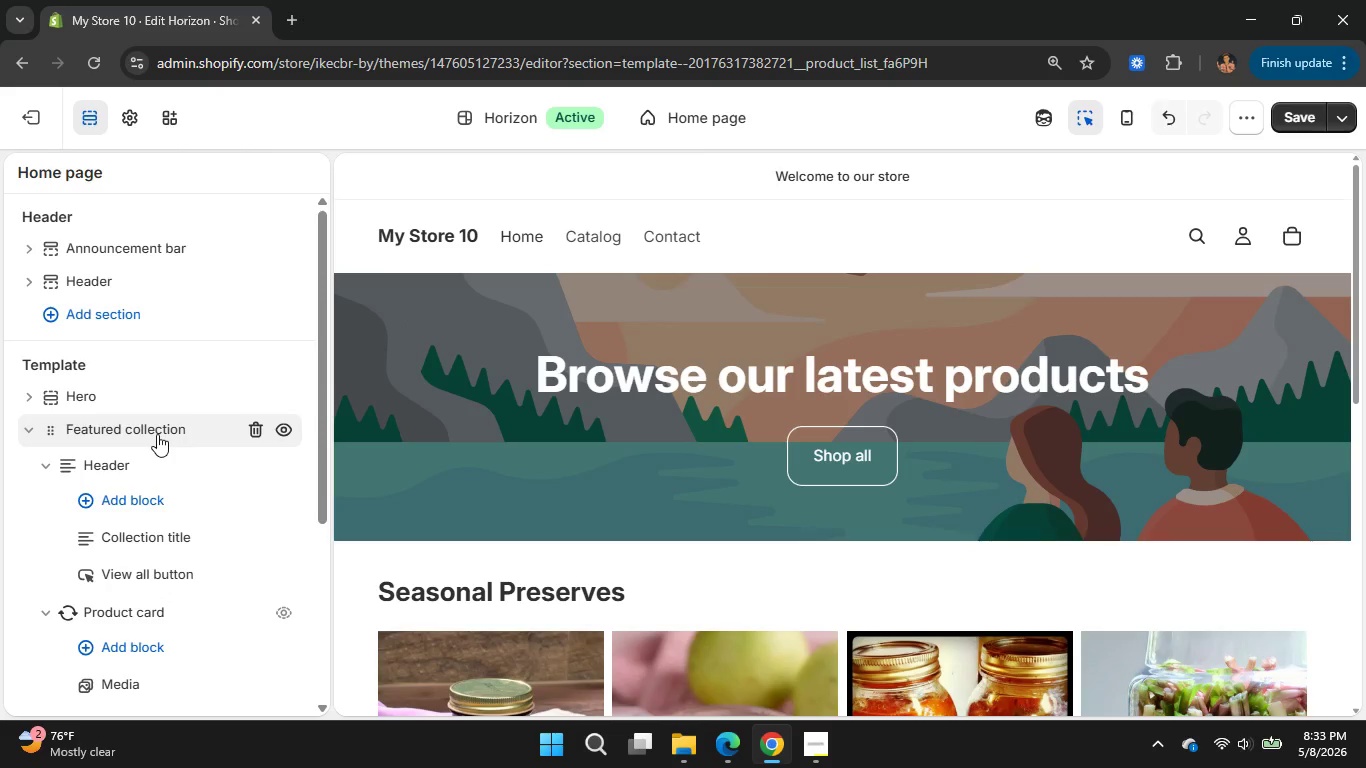 
mouse_move([255, 385])
 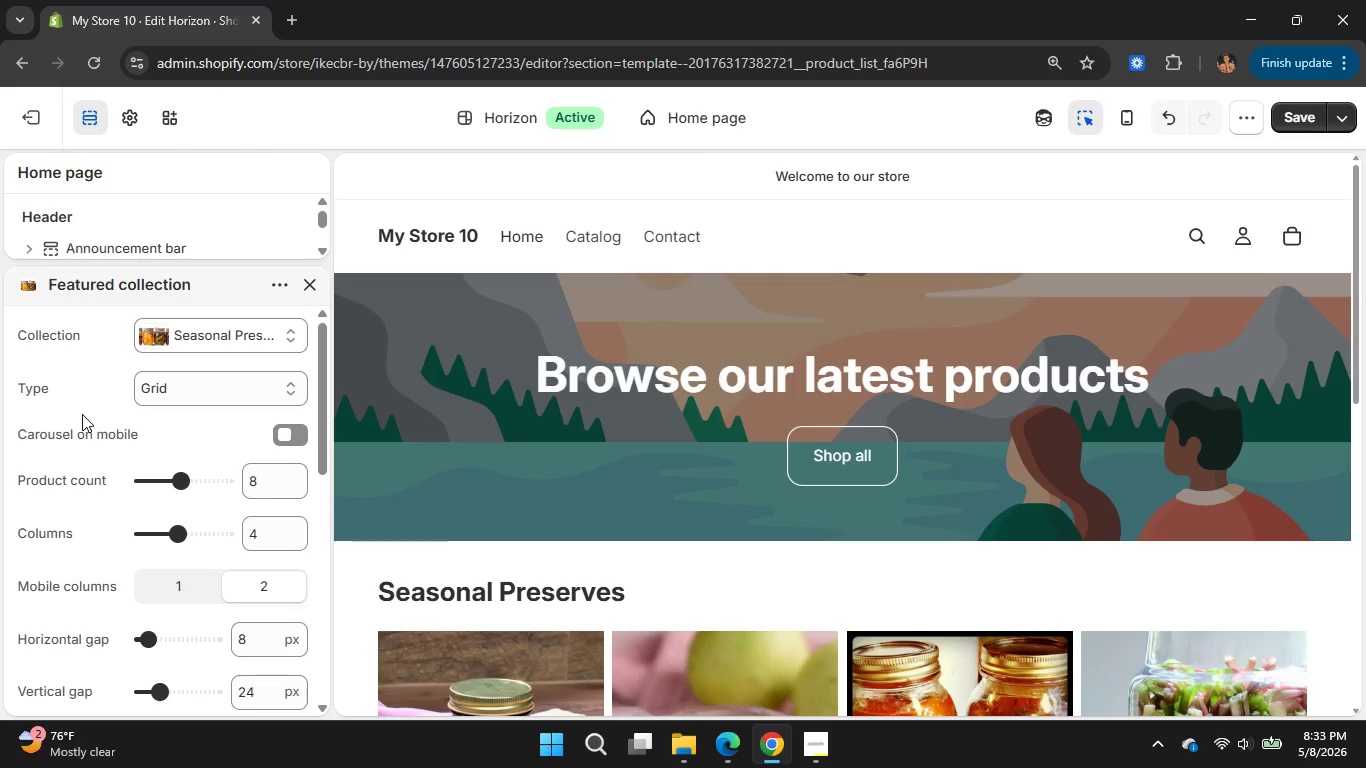 
left_click([82, 414])
 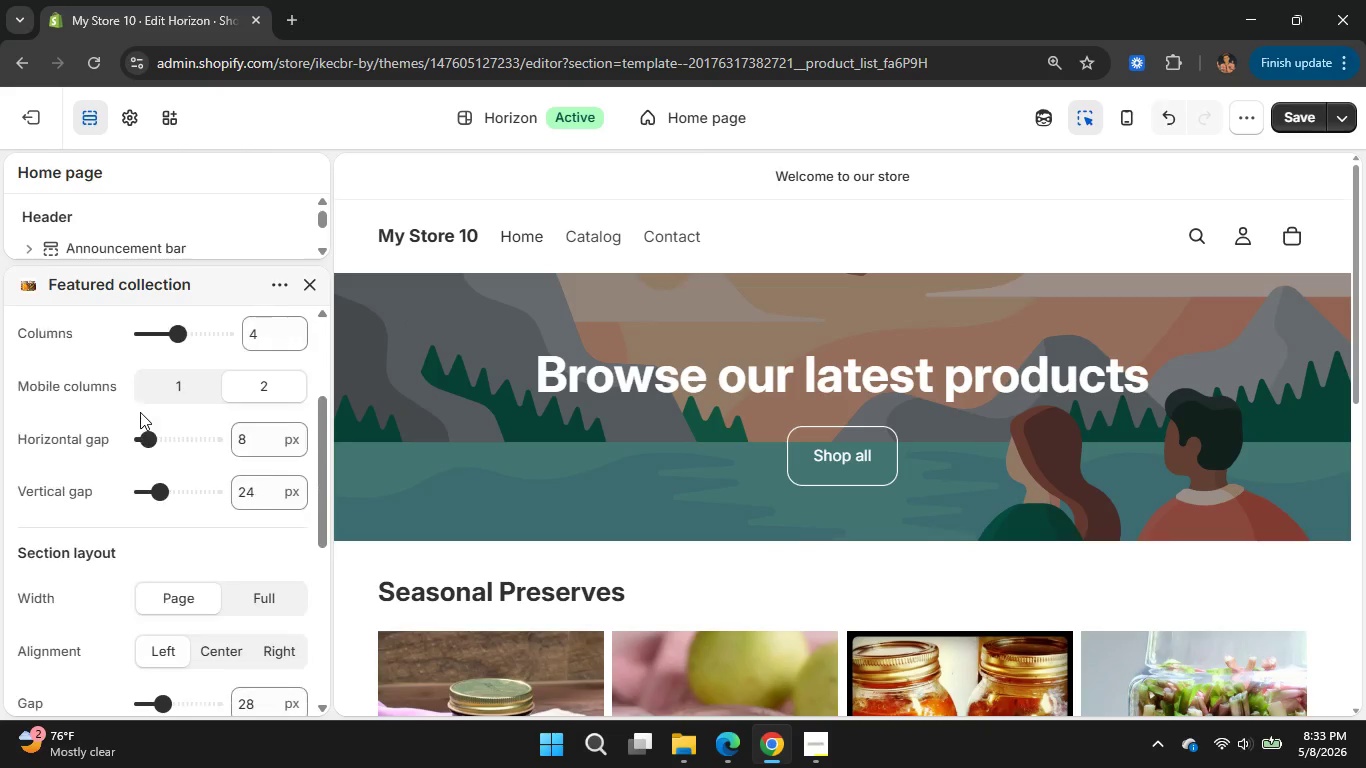 
scroll: coordinate [140, 412], scroll_direction: down, amount: 4.0
 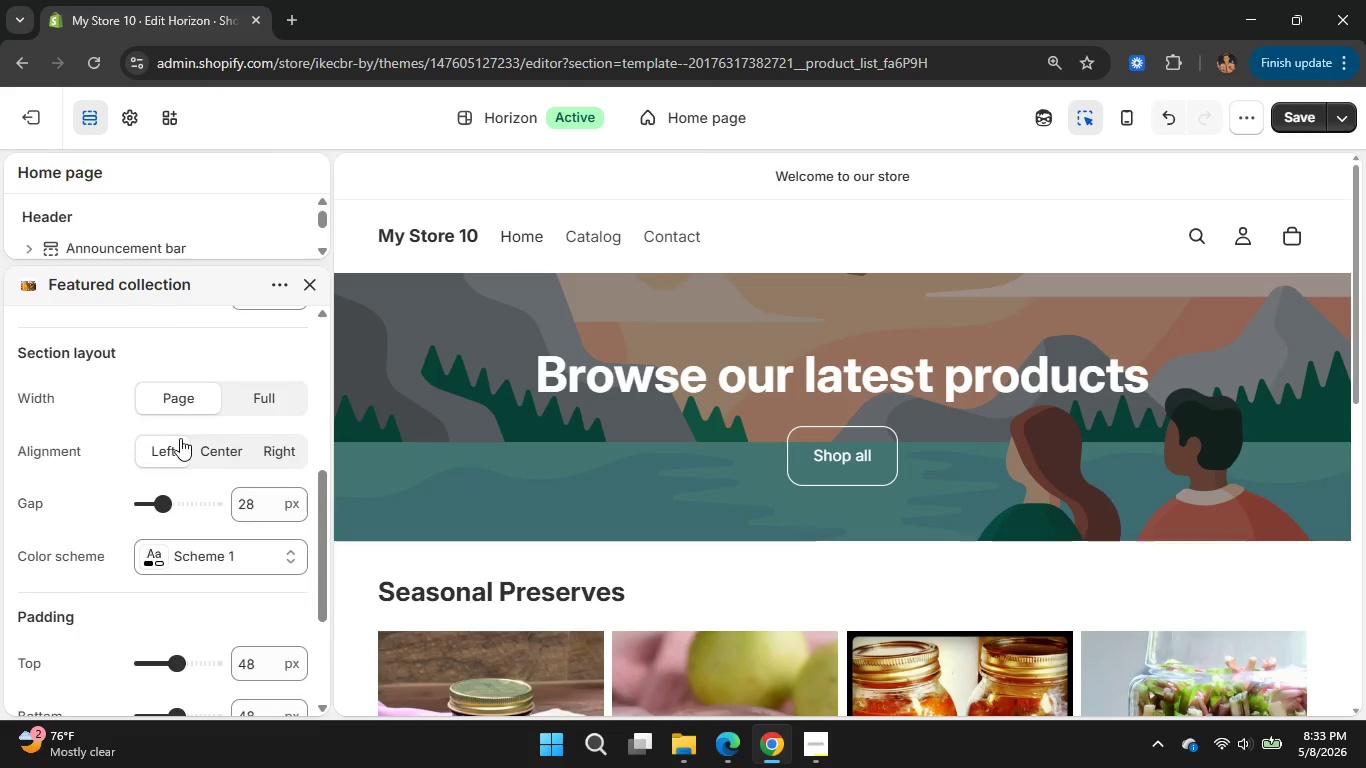 
scroll: coordinate [182, 438], scroll_direction: up, amount: 4.0
 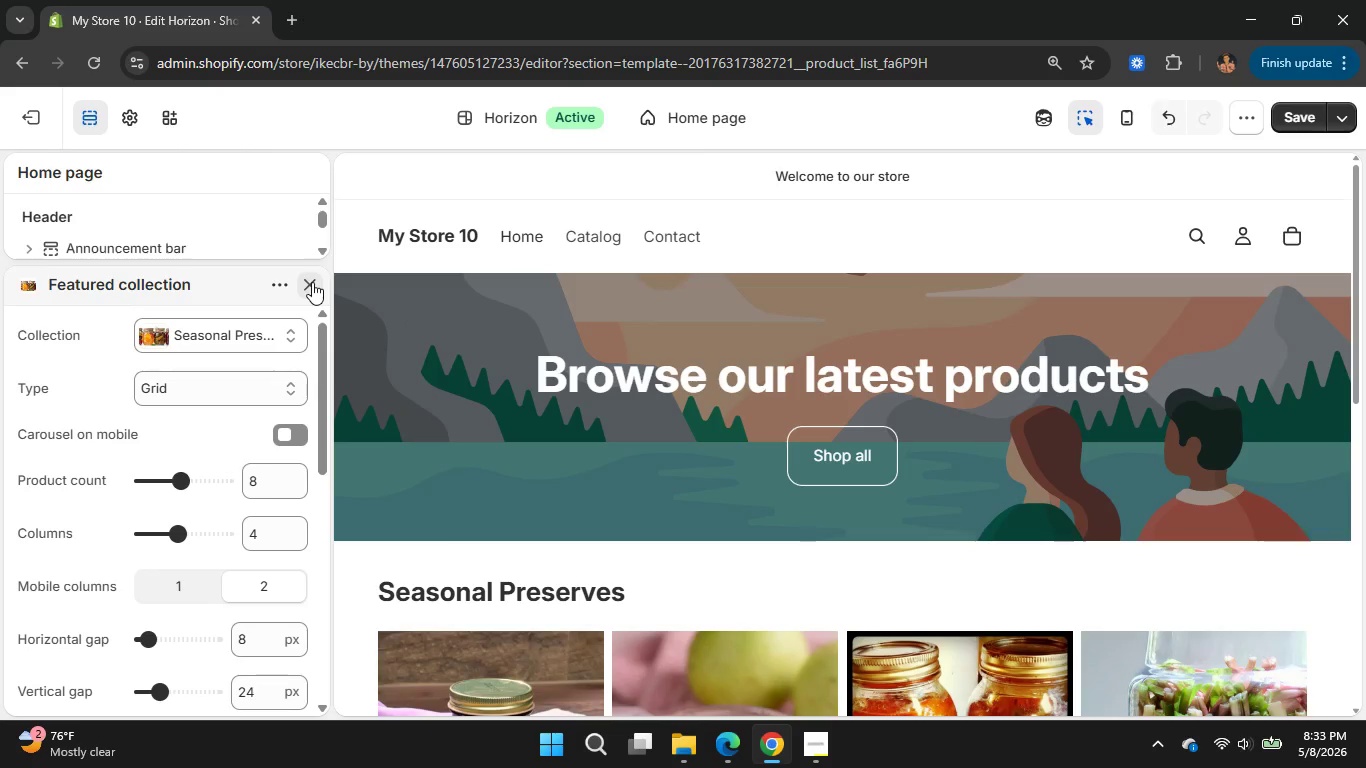 
left_click([309, 282])
 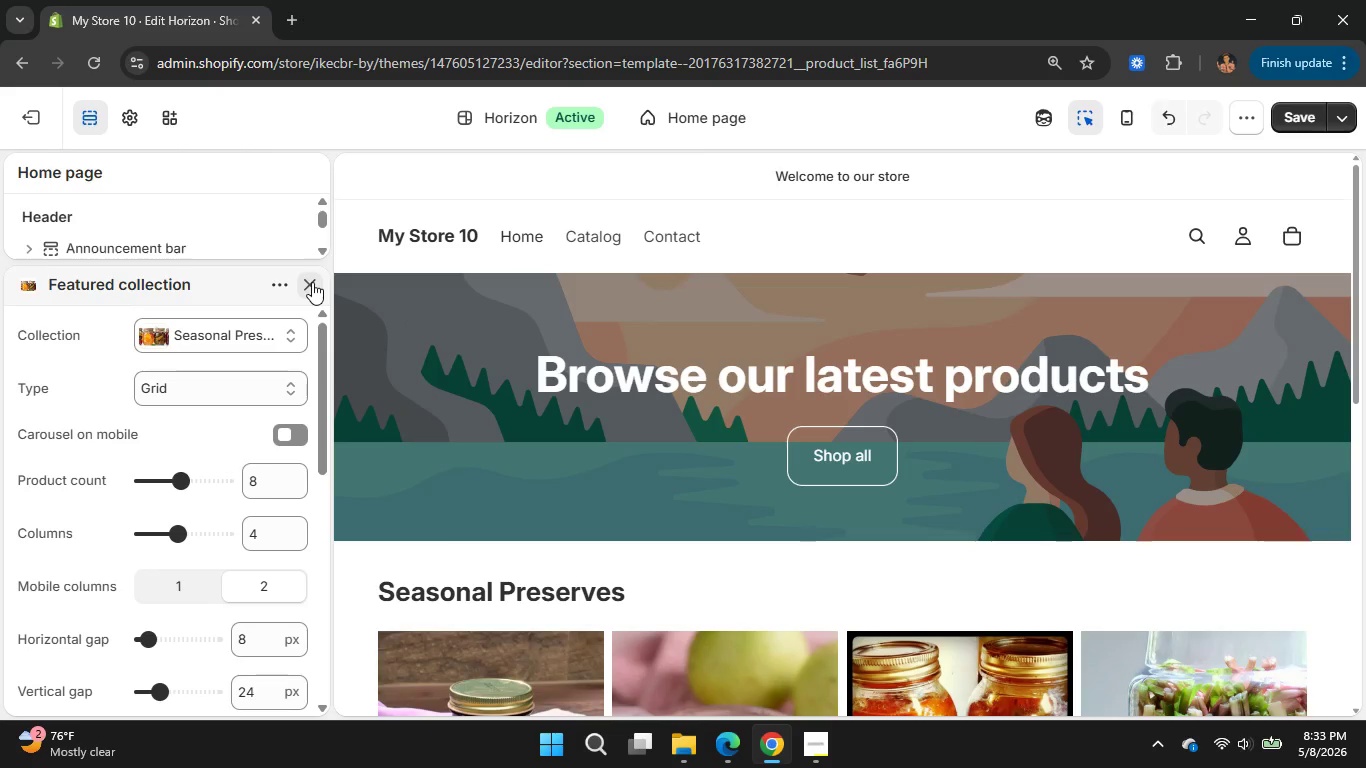 
mouse_move([291, 291])
 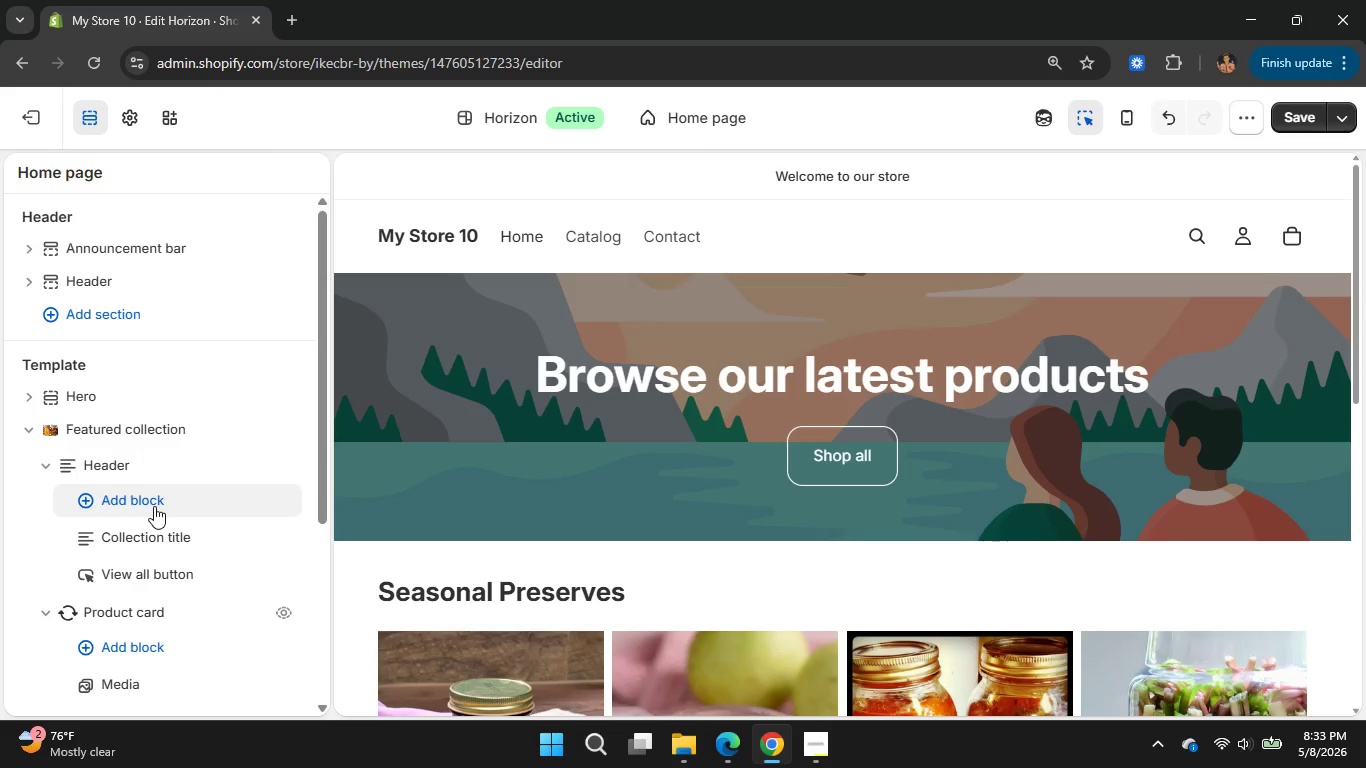 
wait(9.22)
 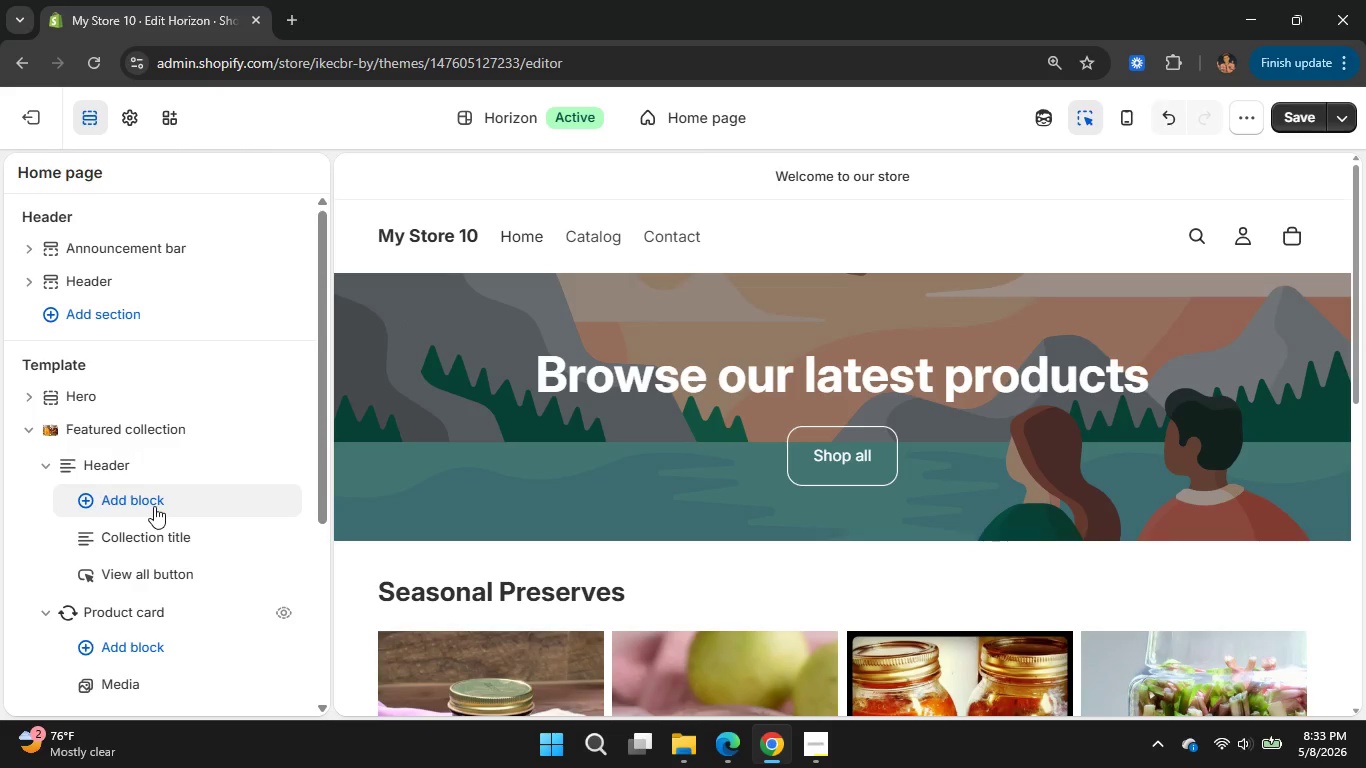 
mouse_move([207, 404])
 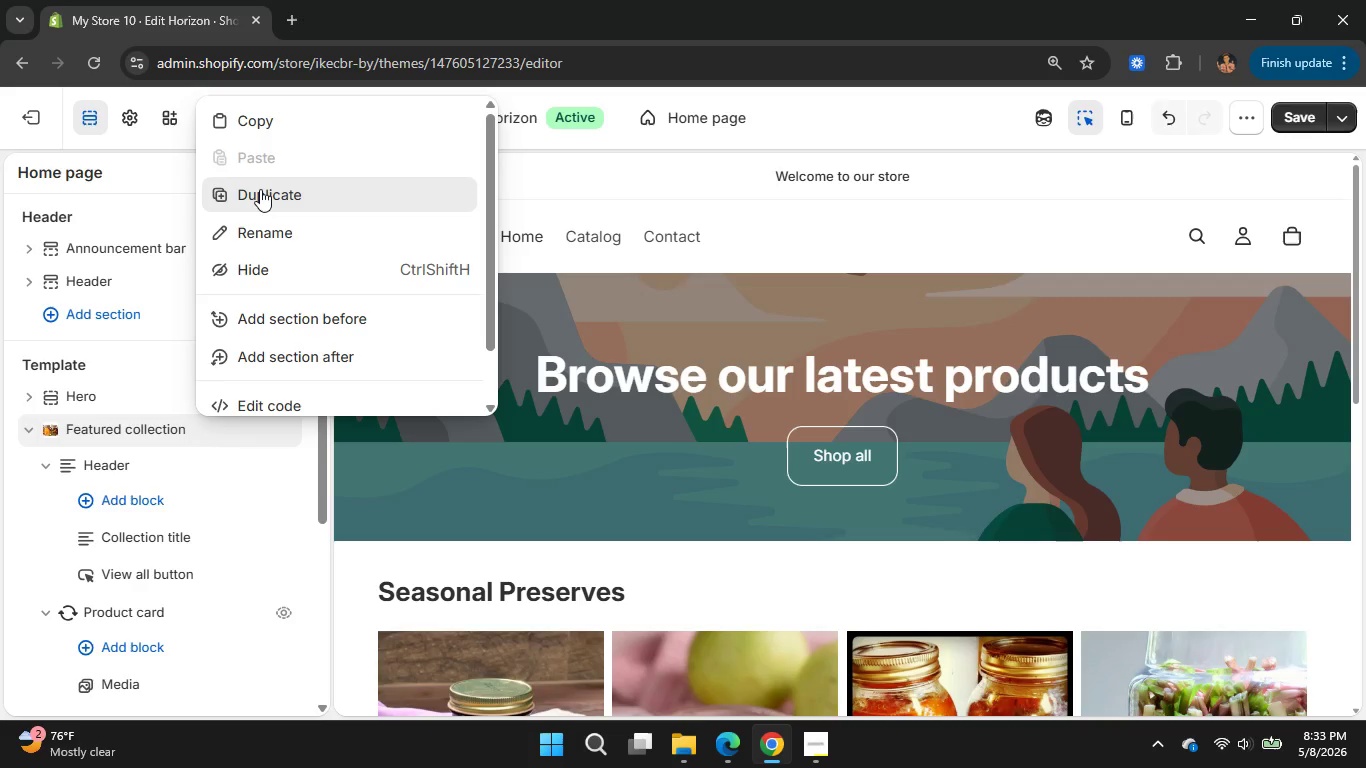 
left_click([260, 189])
 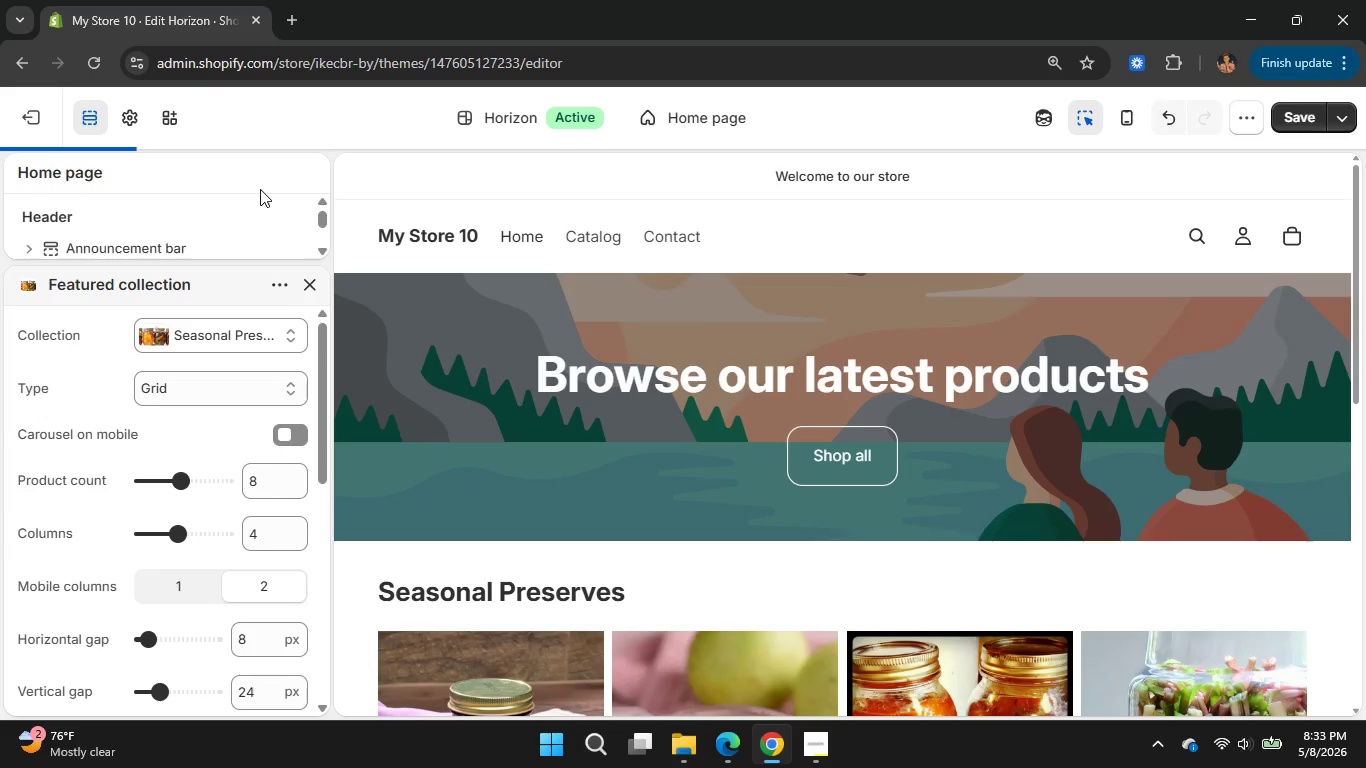 
wait(9.31)
 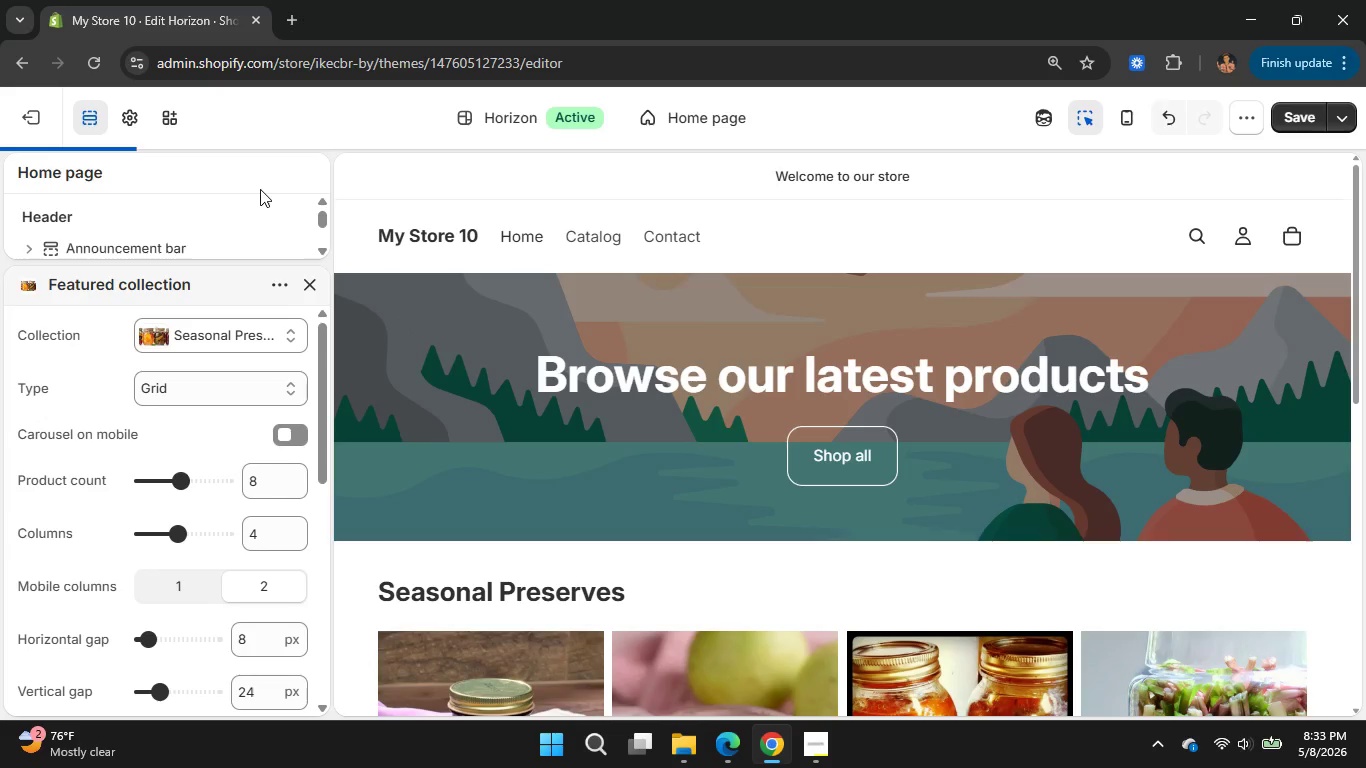 
left_click([232, 332])
 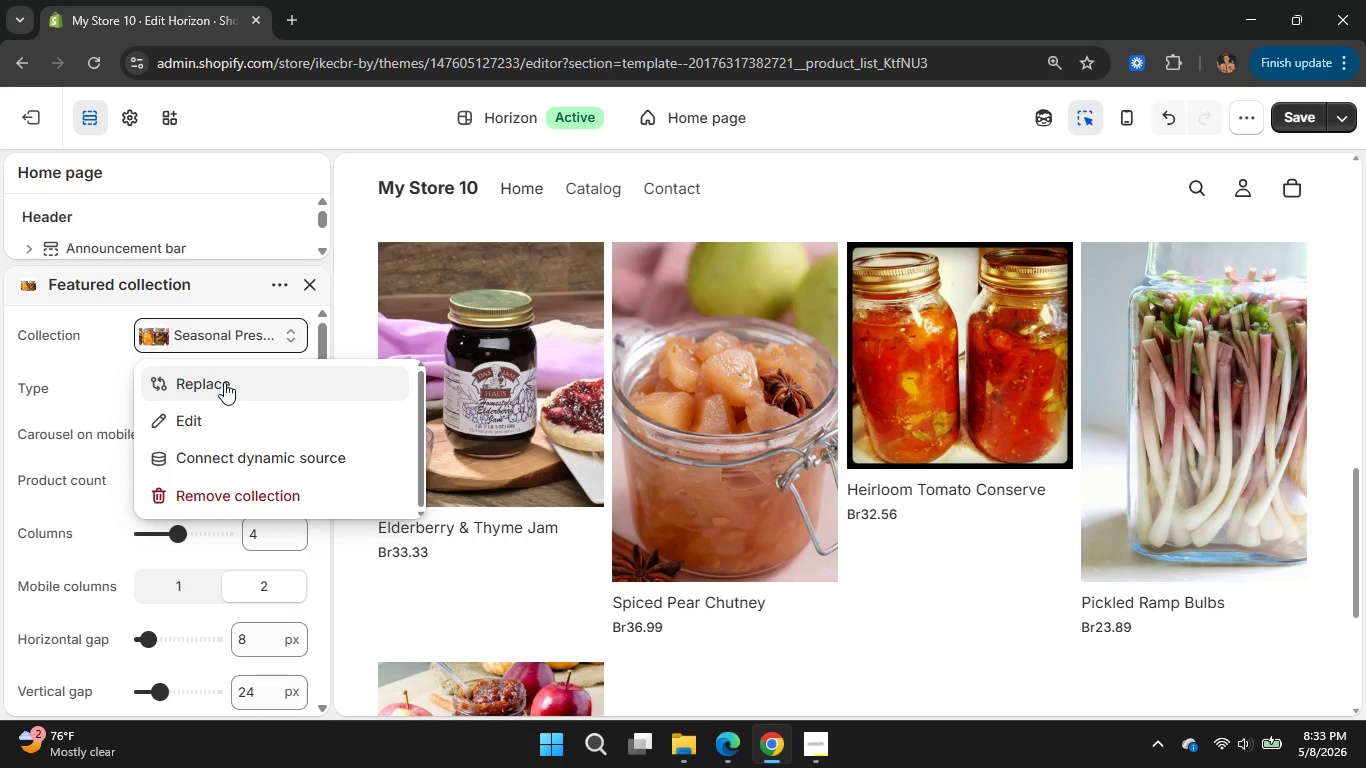 
left_click([223, 382])
 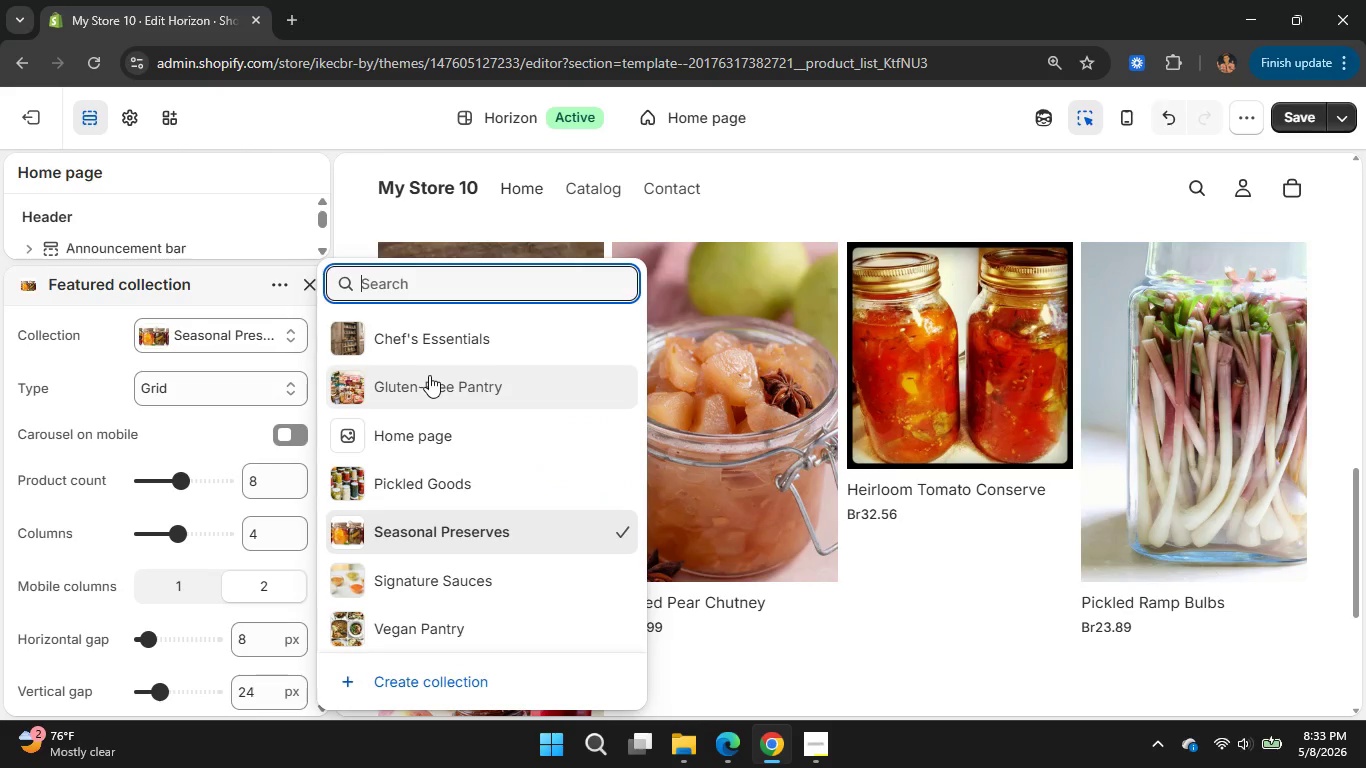 
left_click([458, 338])
 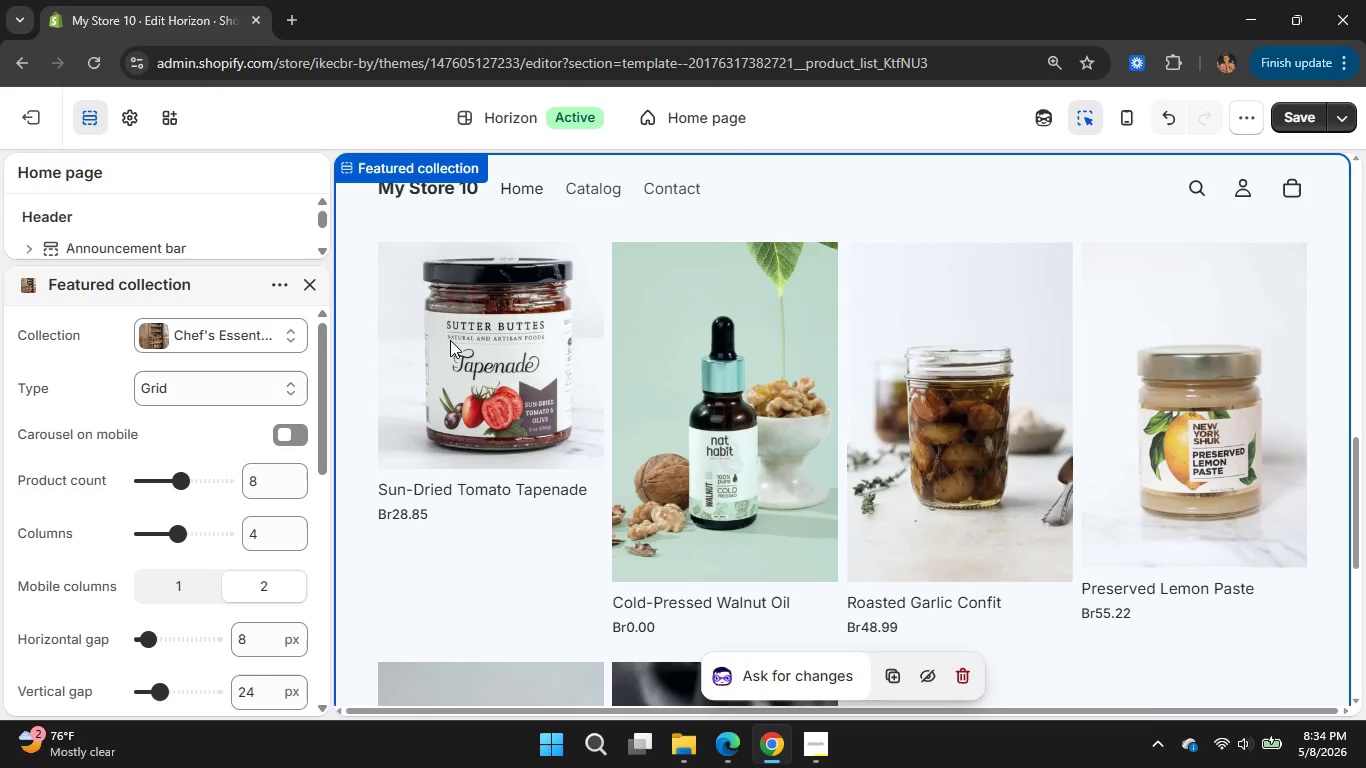 
wait(7.84)
 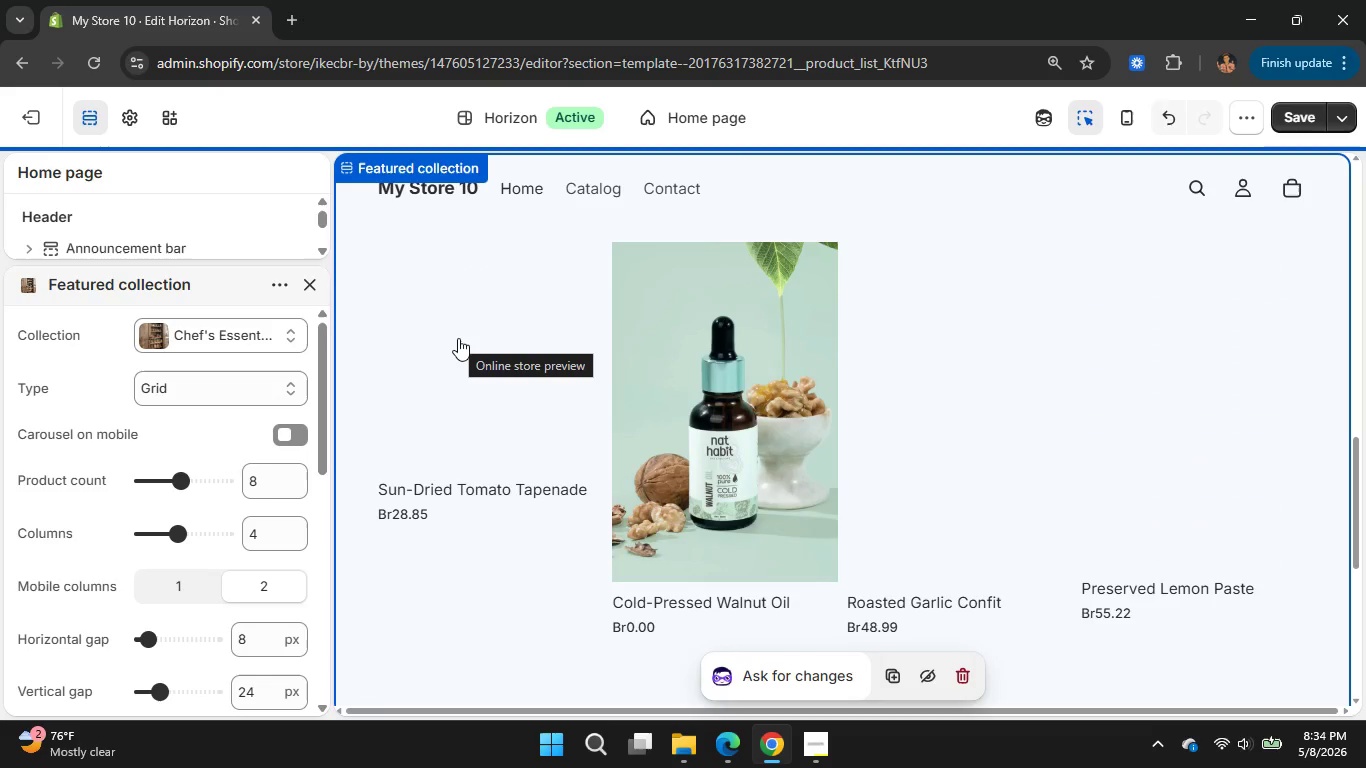 
left_click([311, 287])
 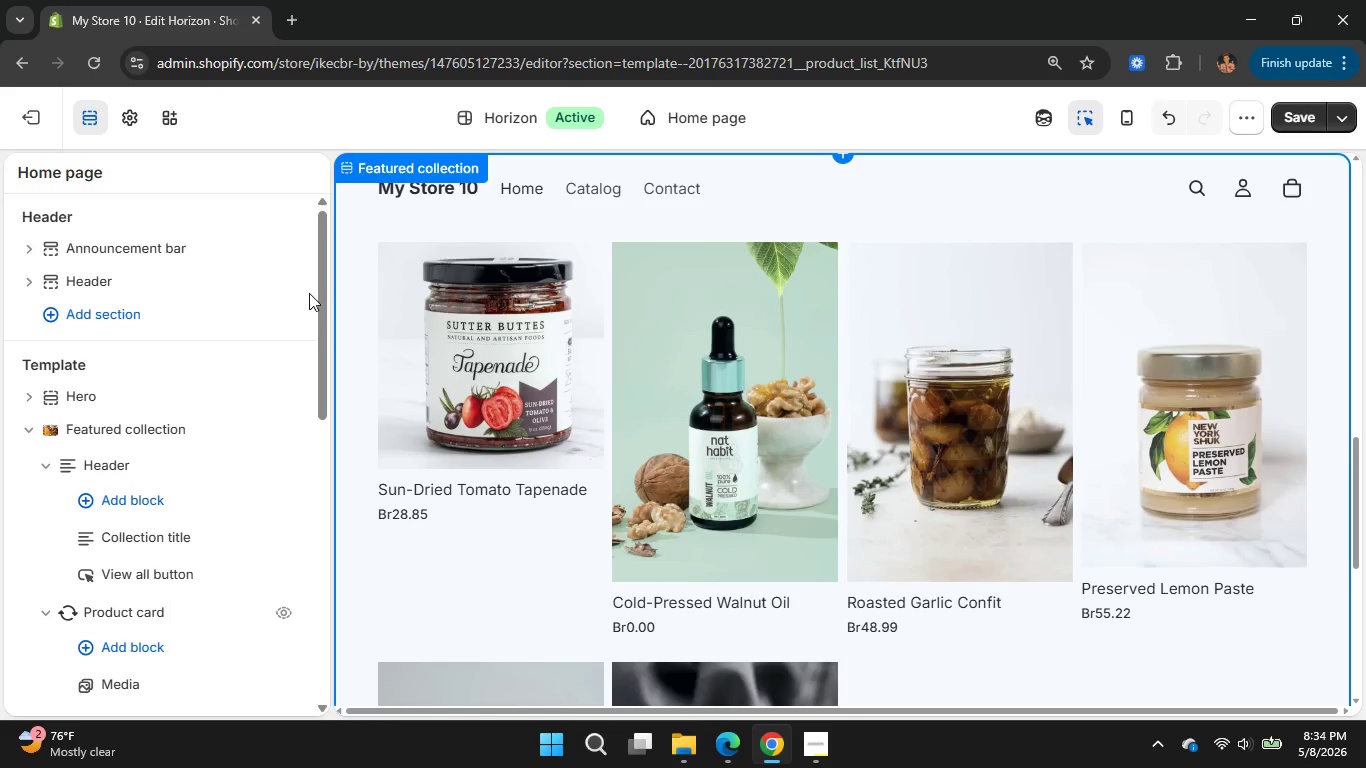 
wait(5.97)
 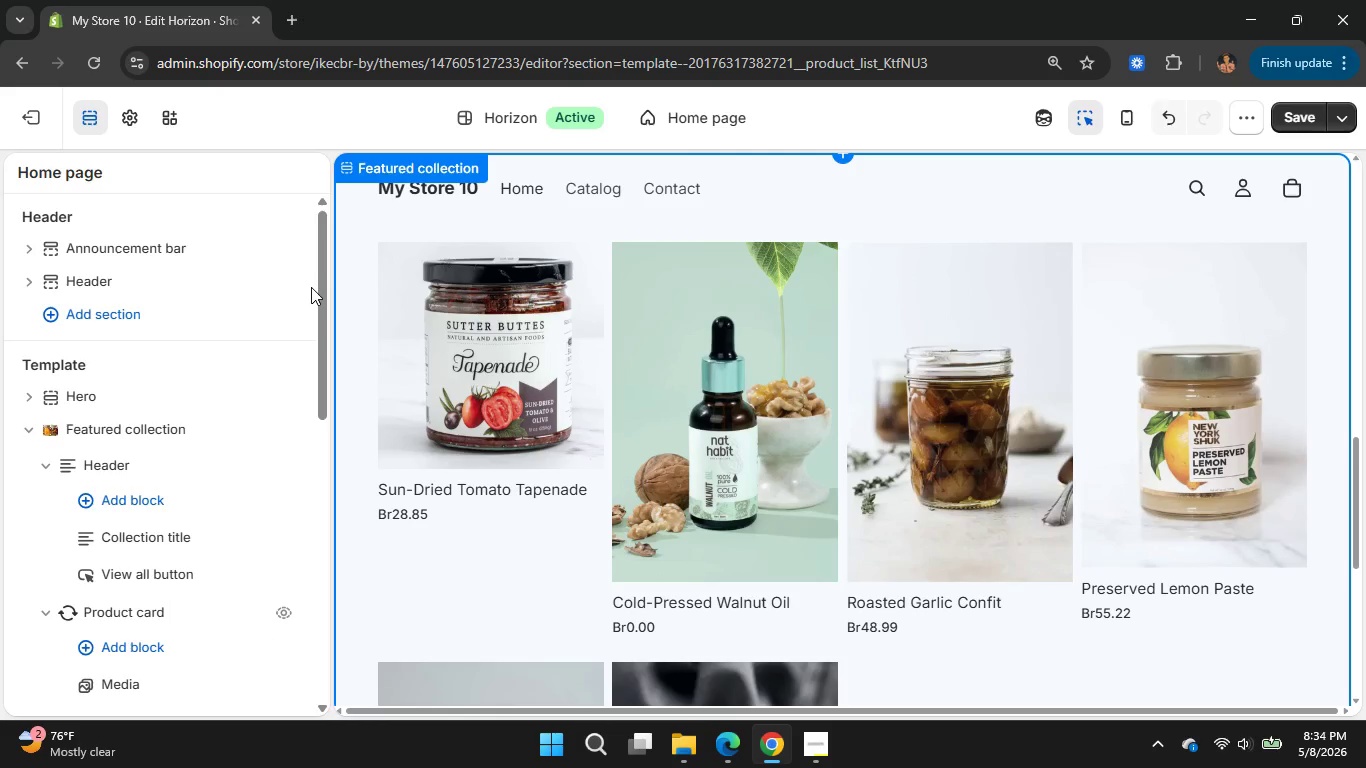 
right_click([143, 430])
 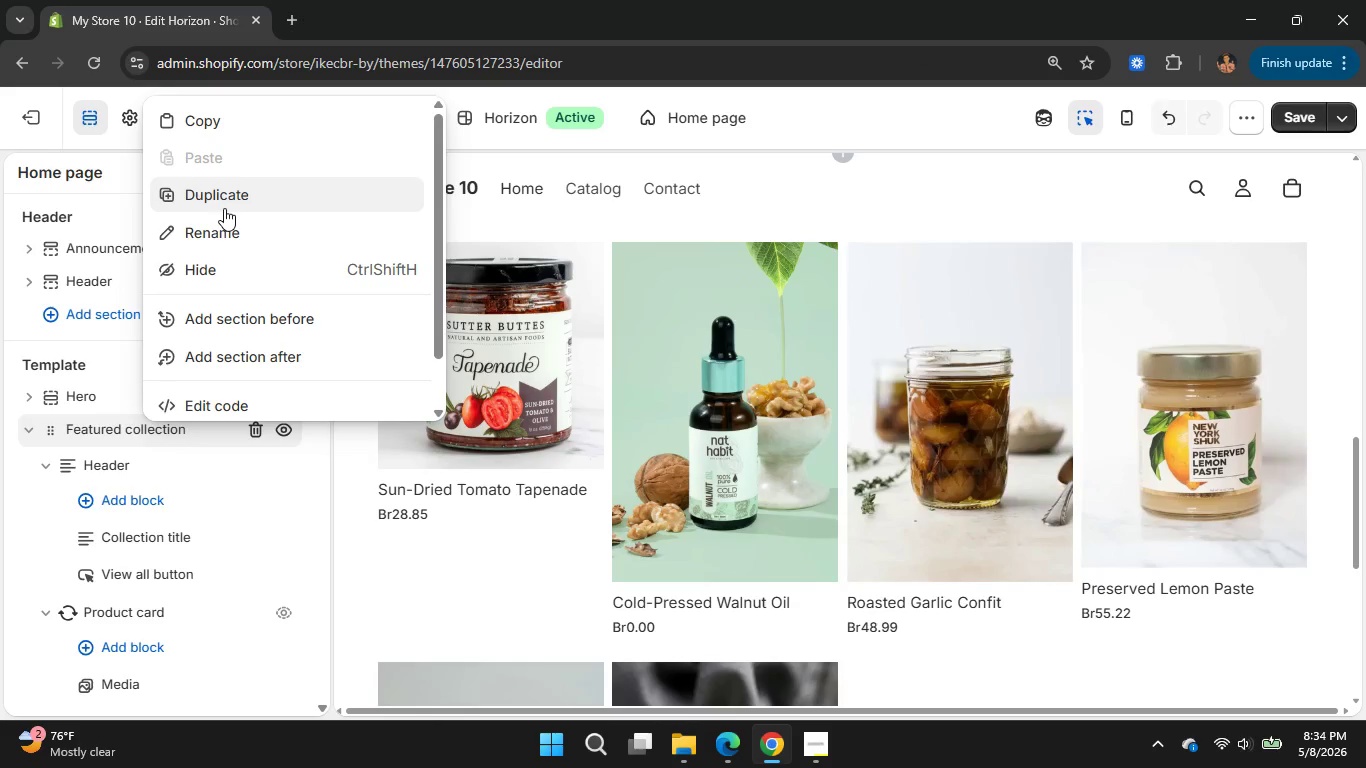 
left_click([221, 199])
 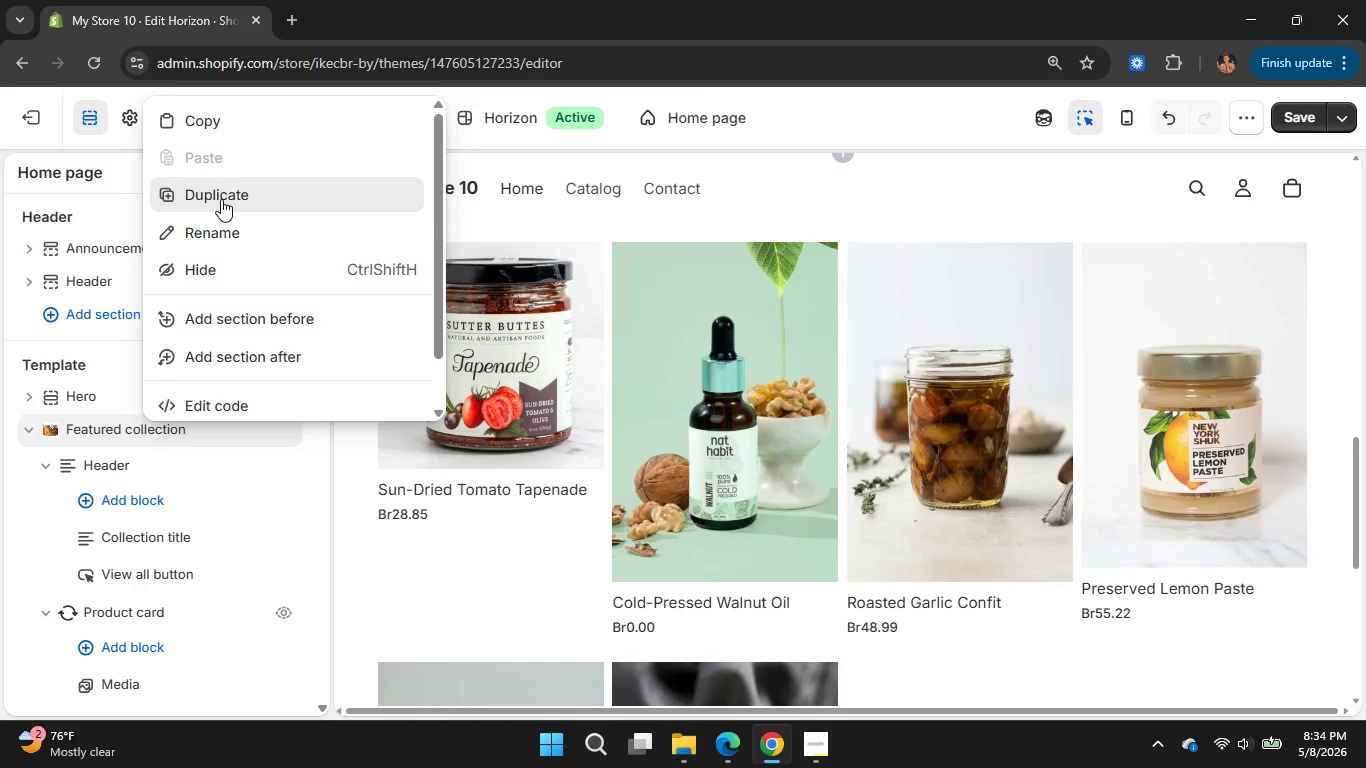 
left_click([221, 196])
 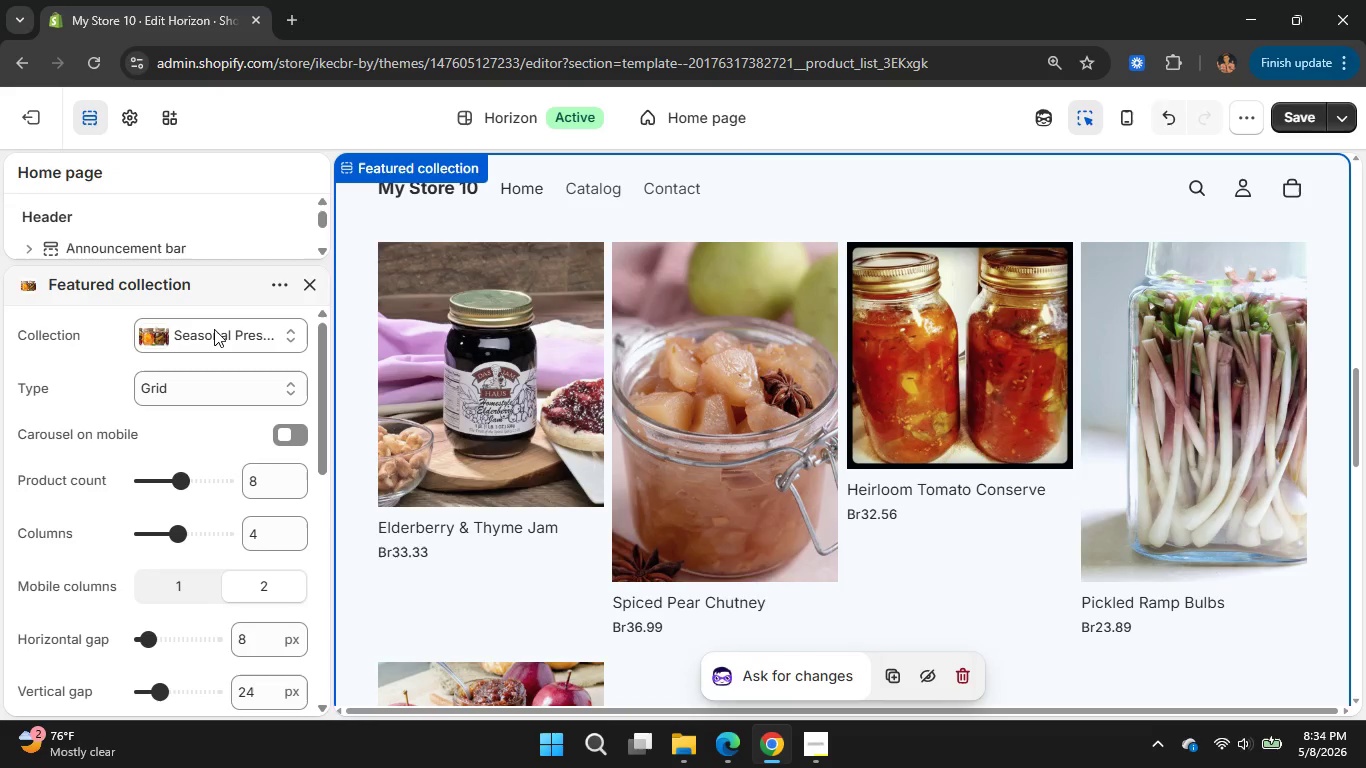 
wait(10.25)
 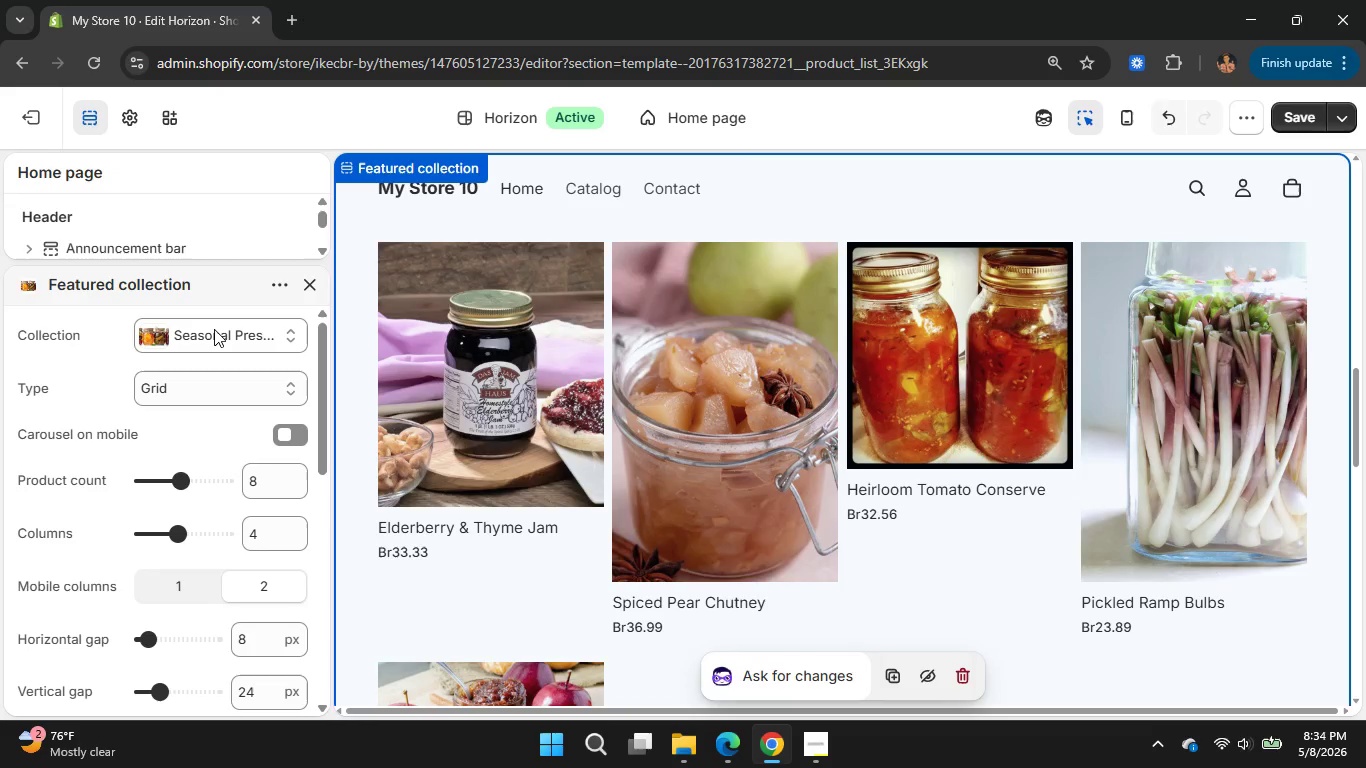 
left_click([223, 334])
 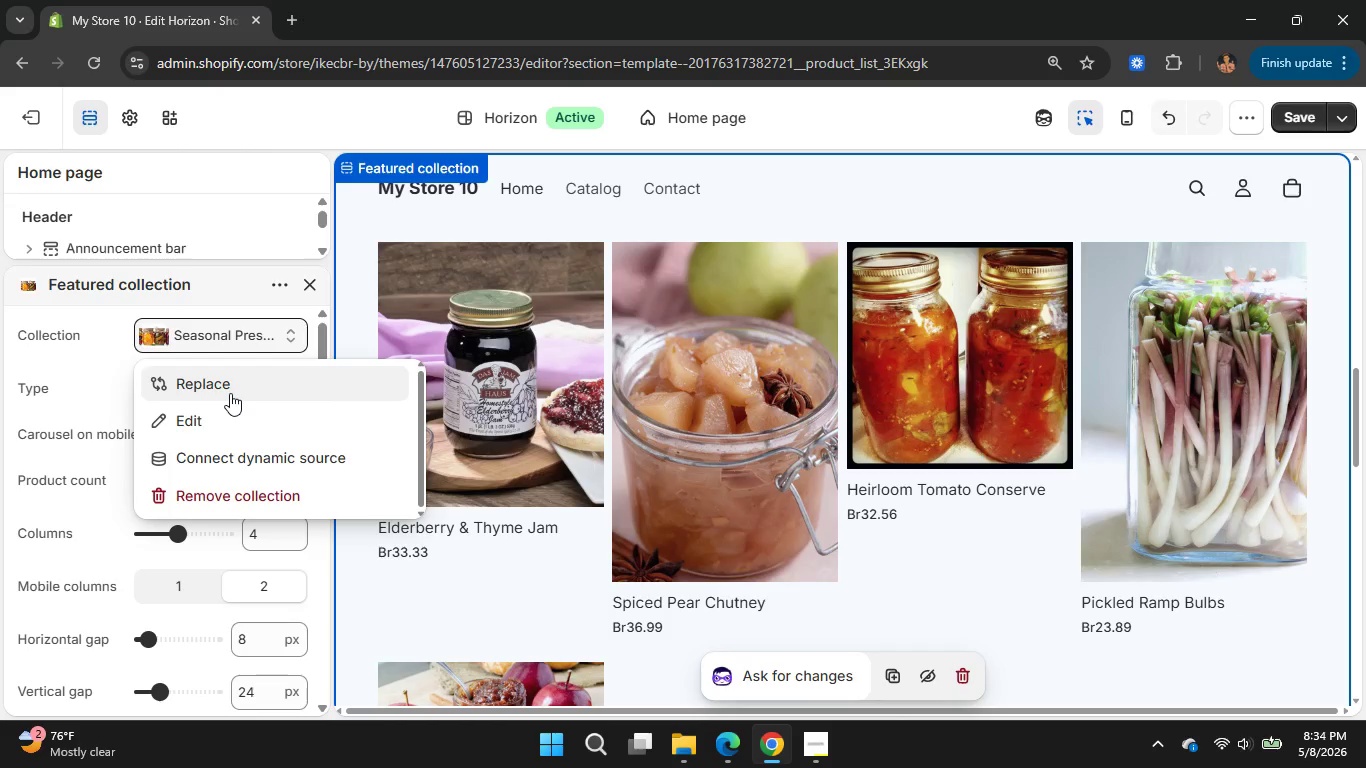 
left_click([231, 393])
 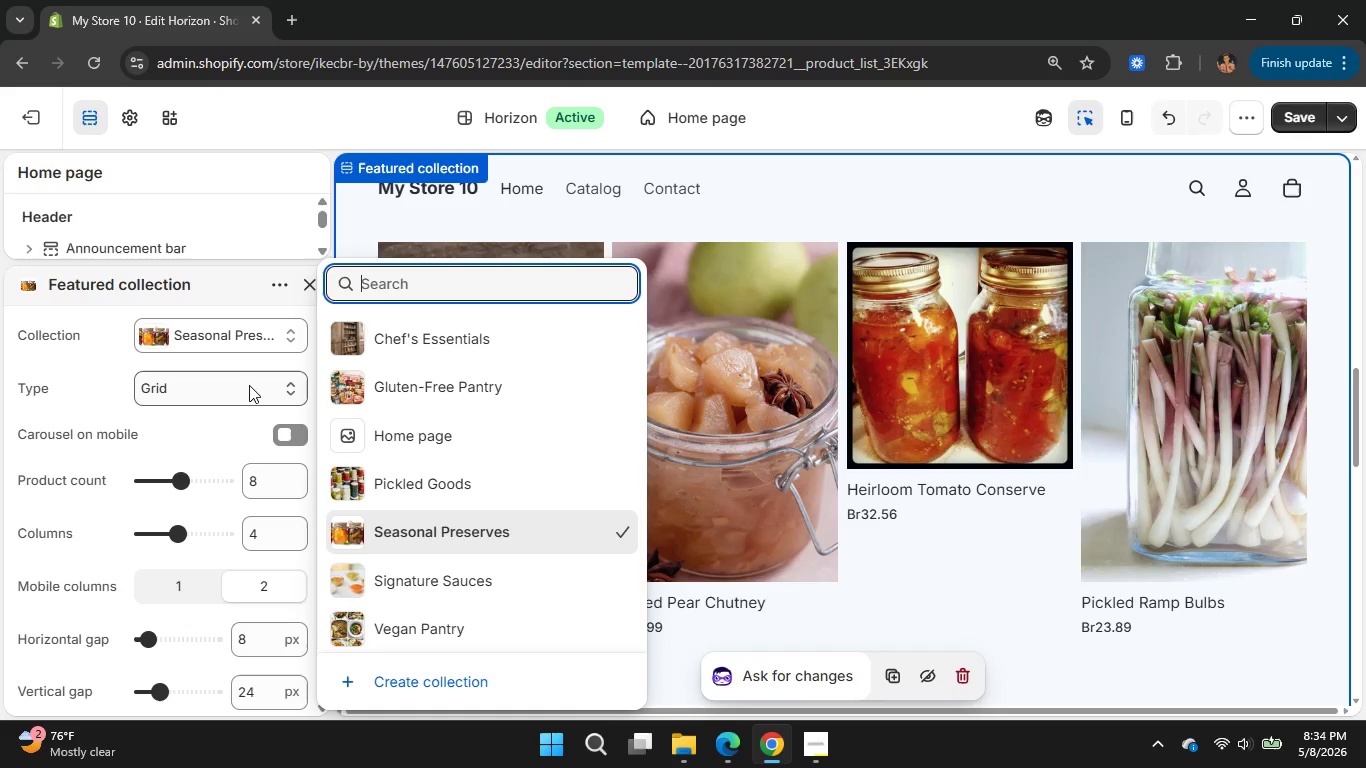 
wait(6.12)
 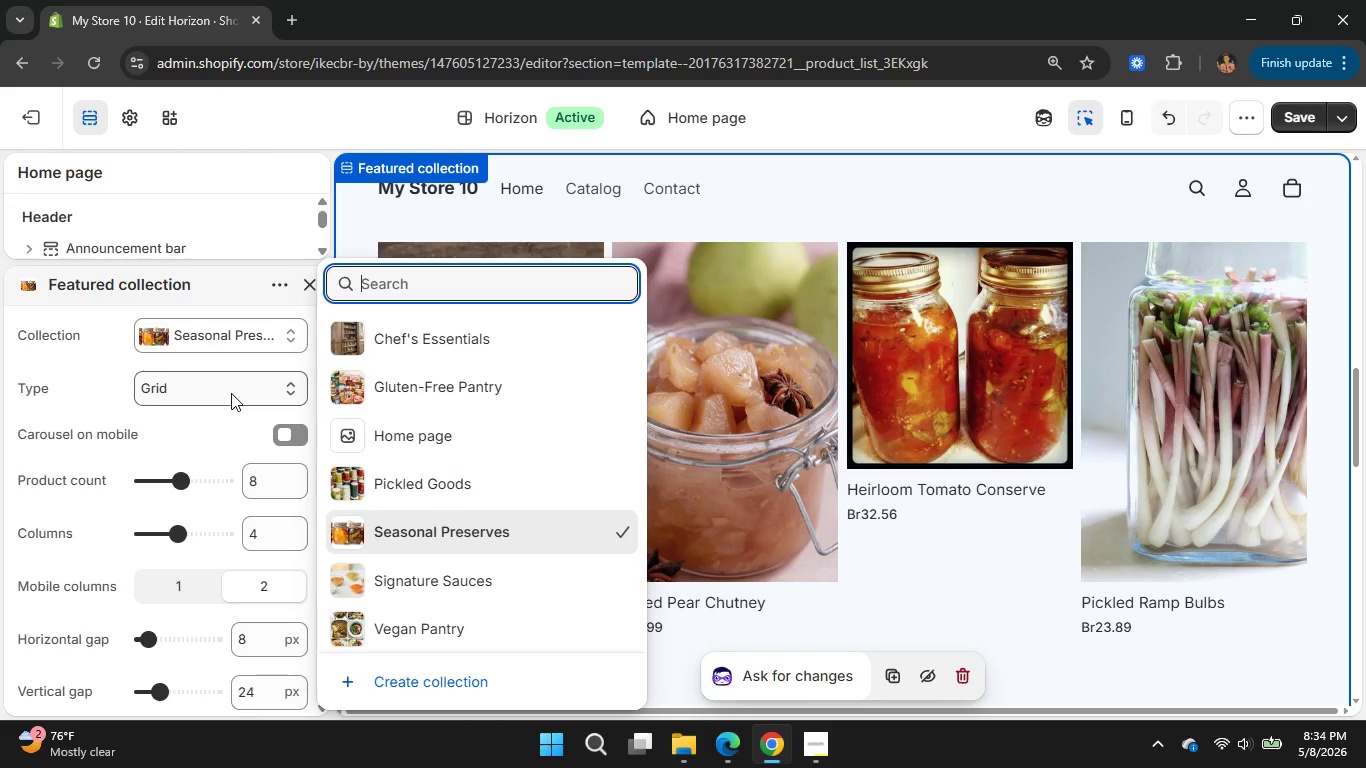 
left_click([463, 579])